 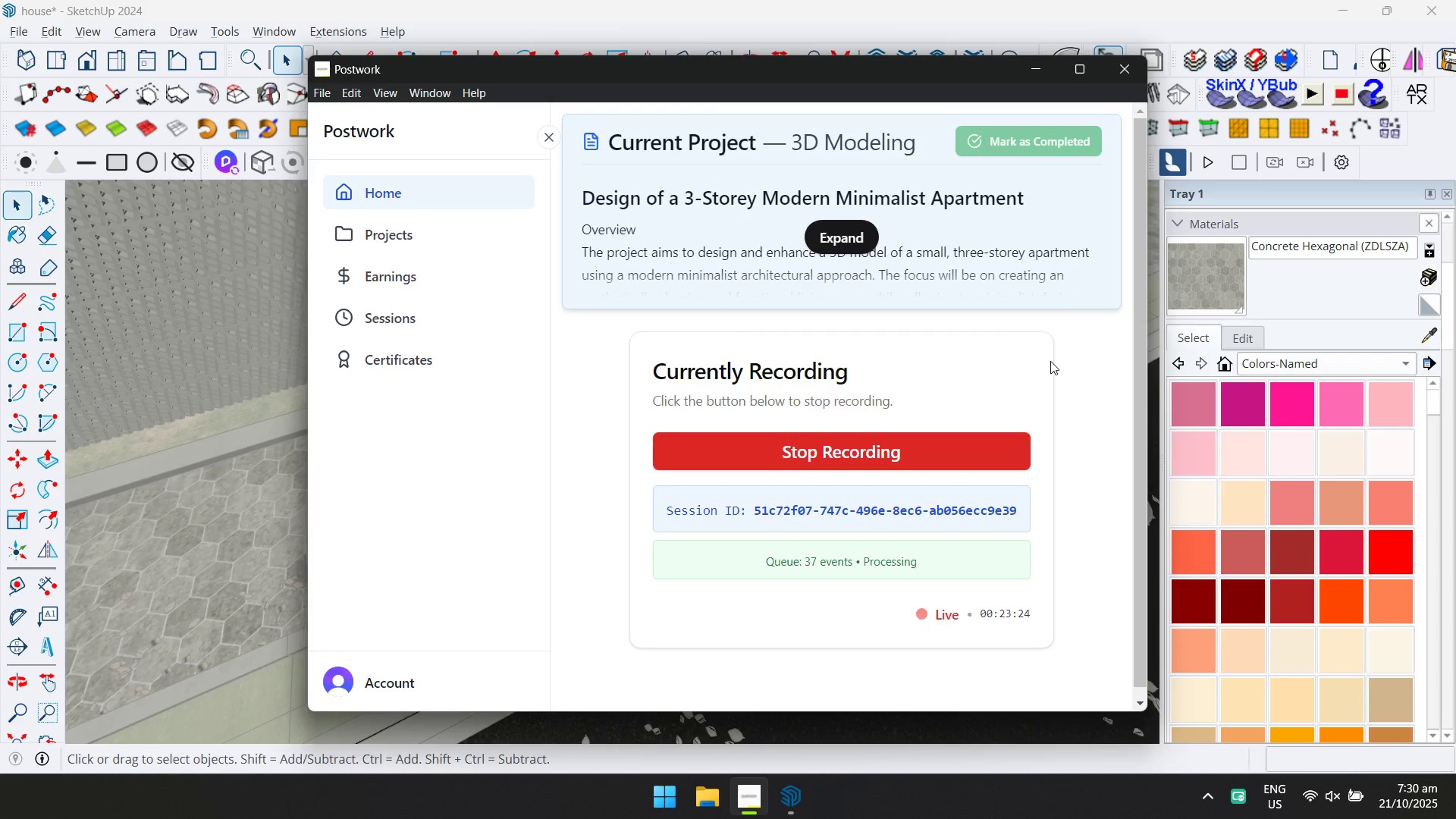 
key(Alt+Tab)
 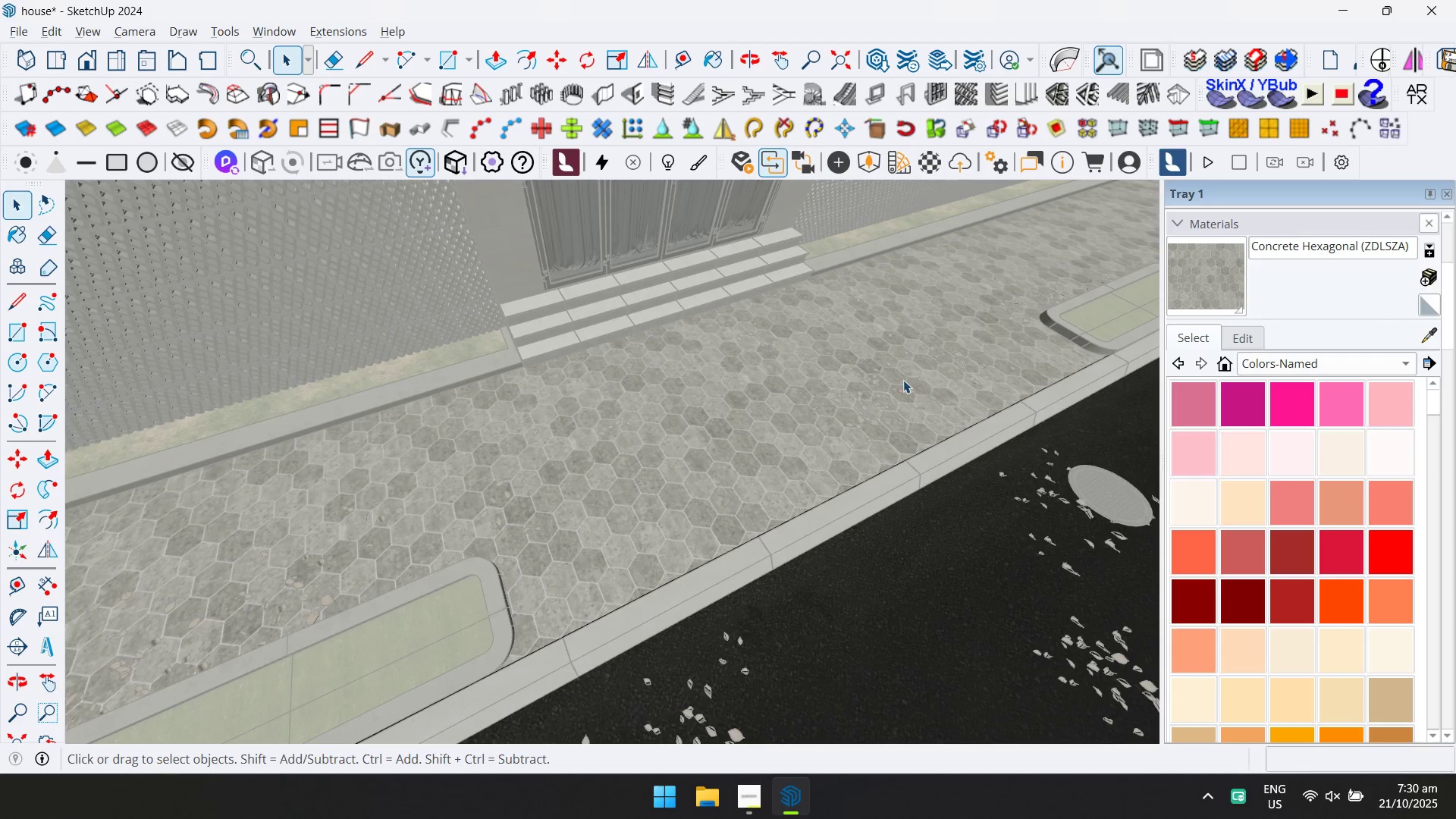 
key(Escape)
 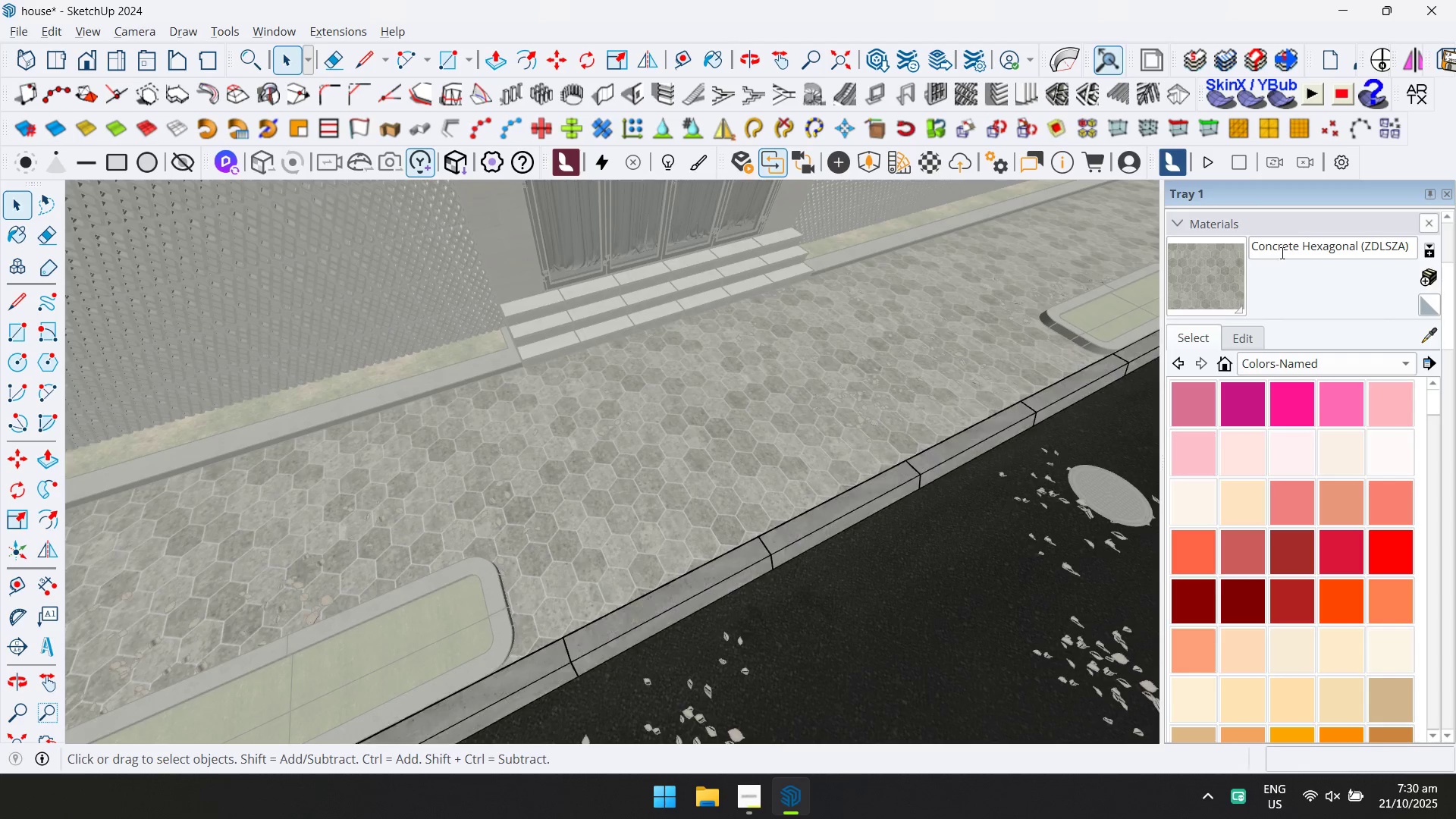 
key(Escape)
 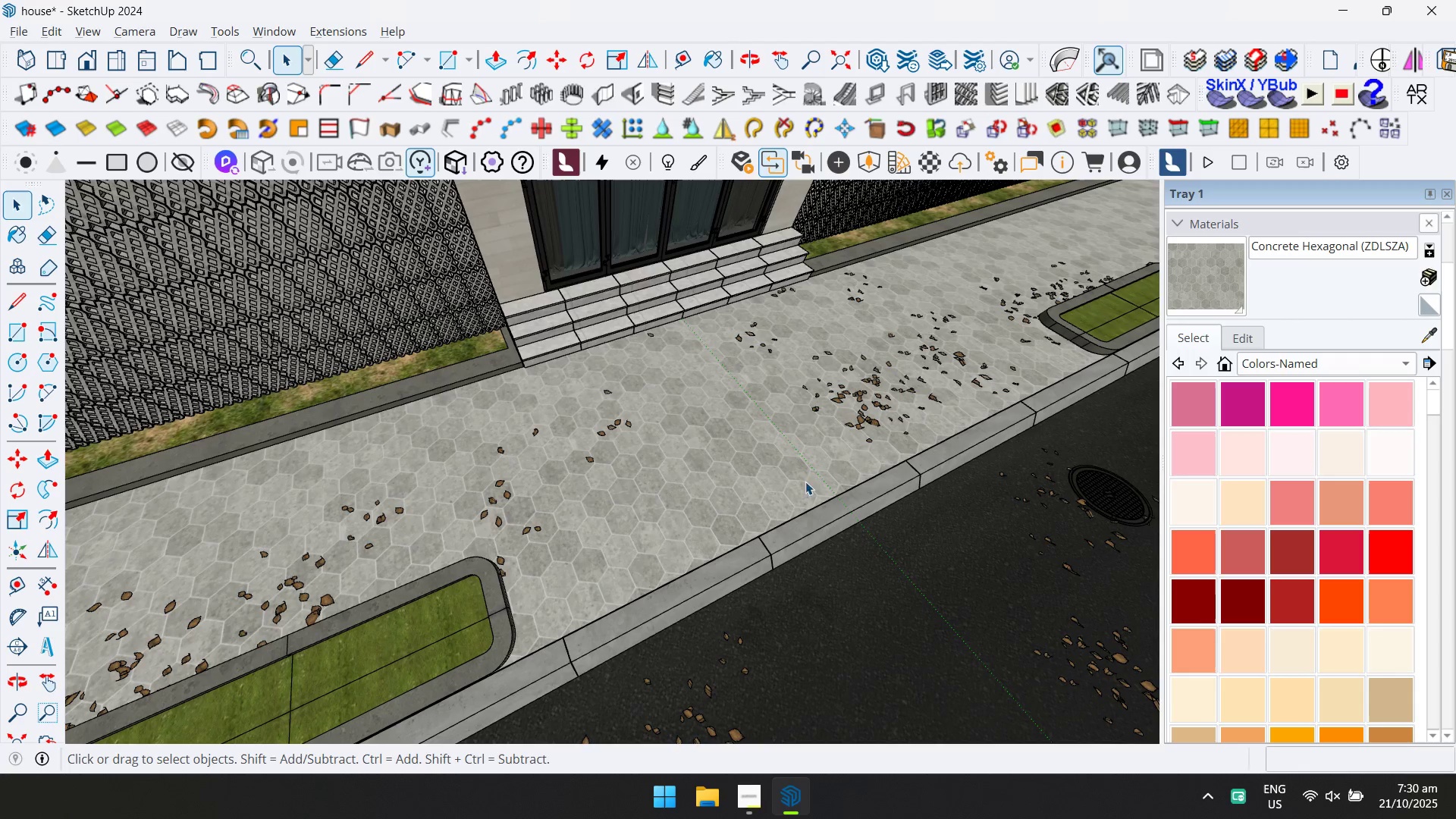 
double_click([708, 494])
 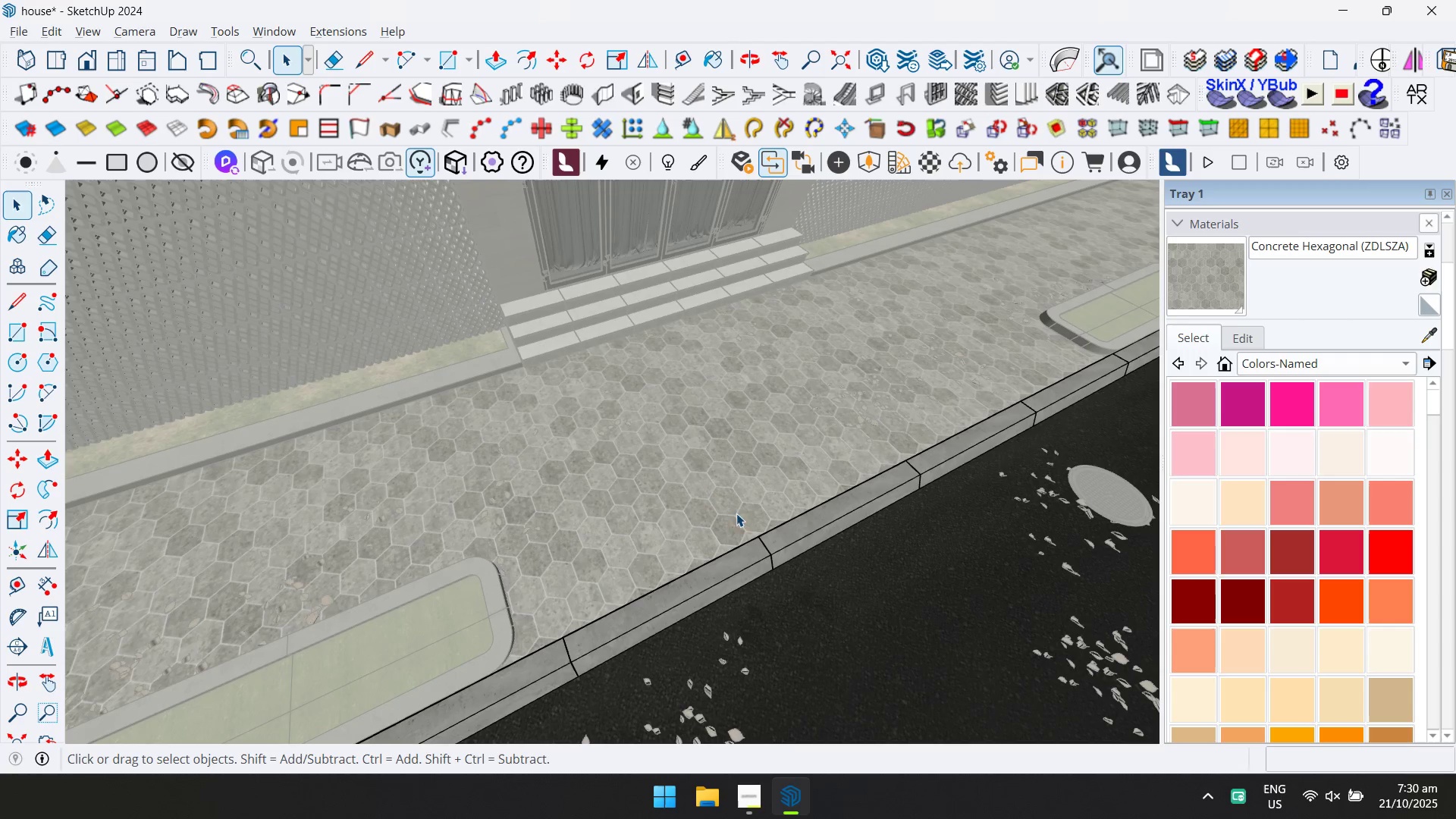 
scroll: coordinate [804, 535], scroll_direction: up, amount: 17.0
 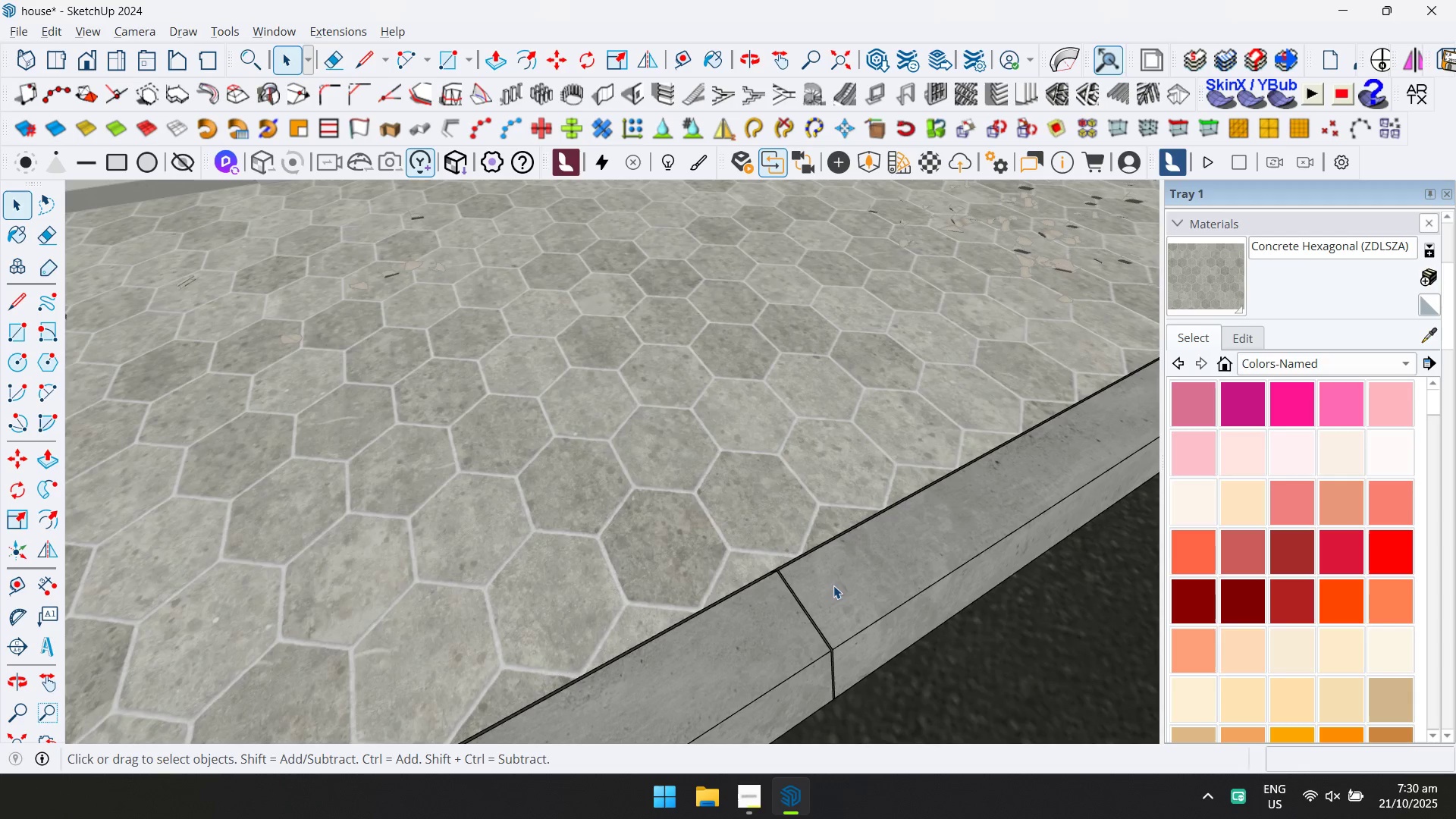 
double_click([834, 585])
 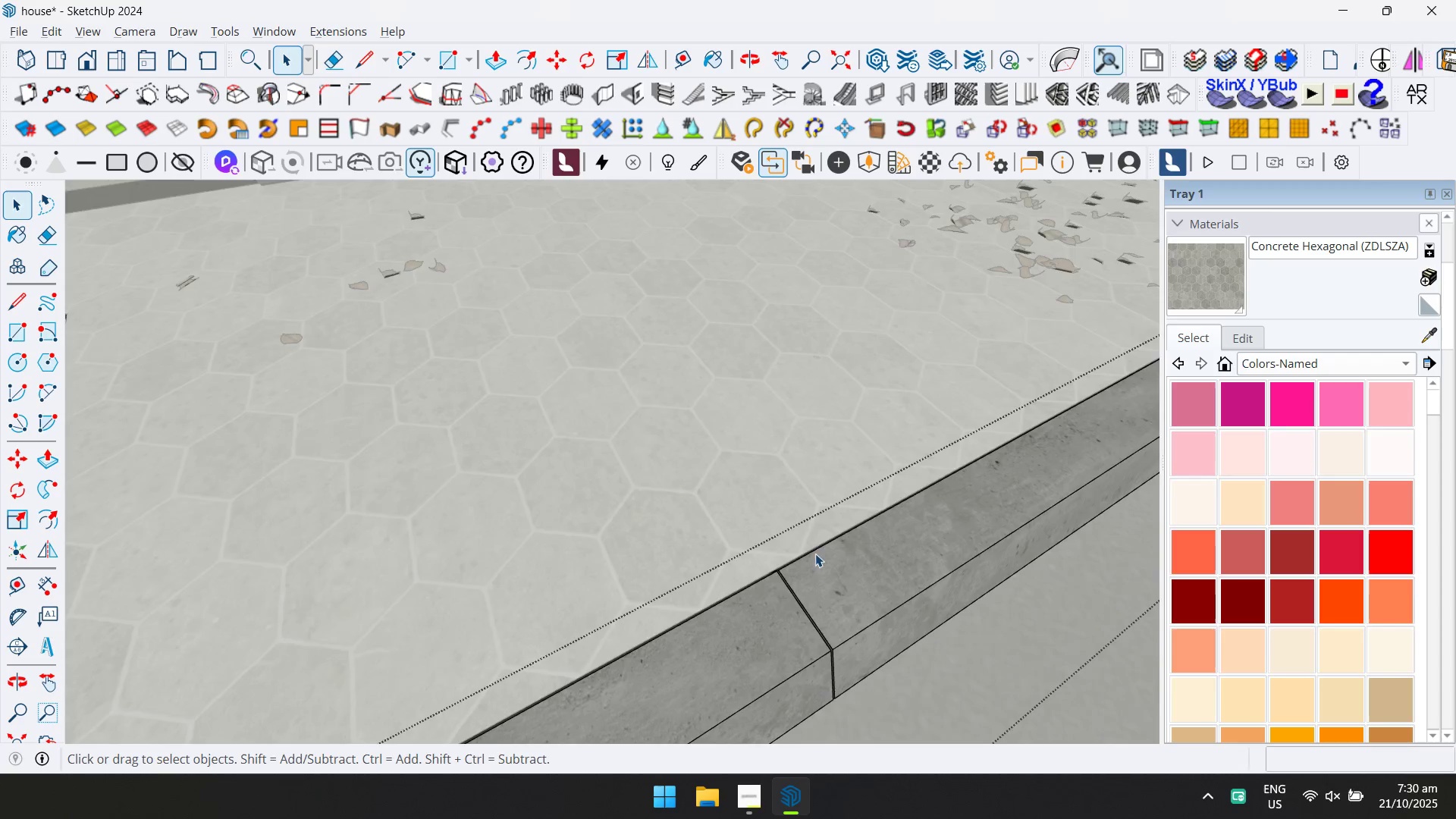 
scroll: coordinate [783, 513], scroll_direction: down, amount: 6.0
 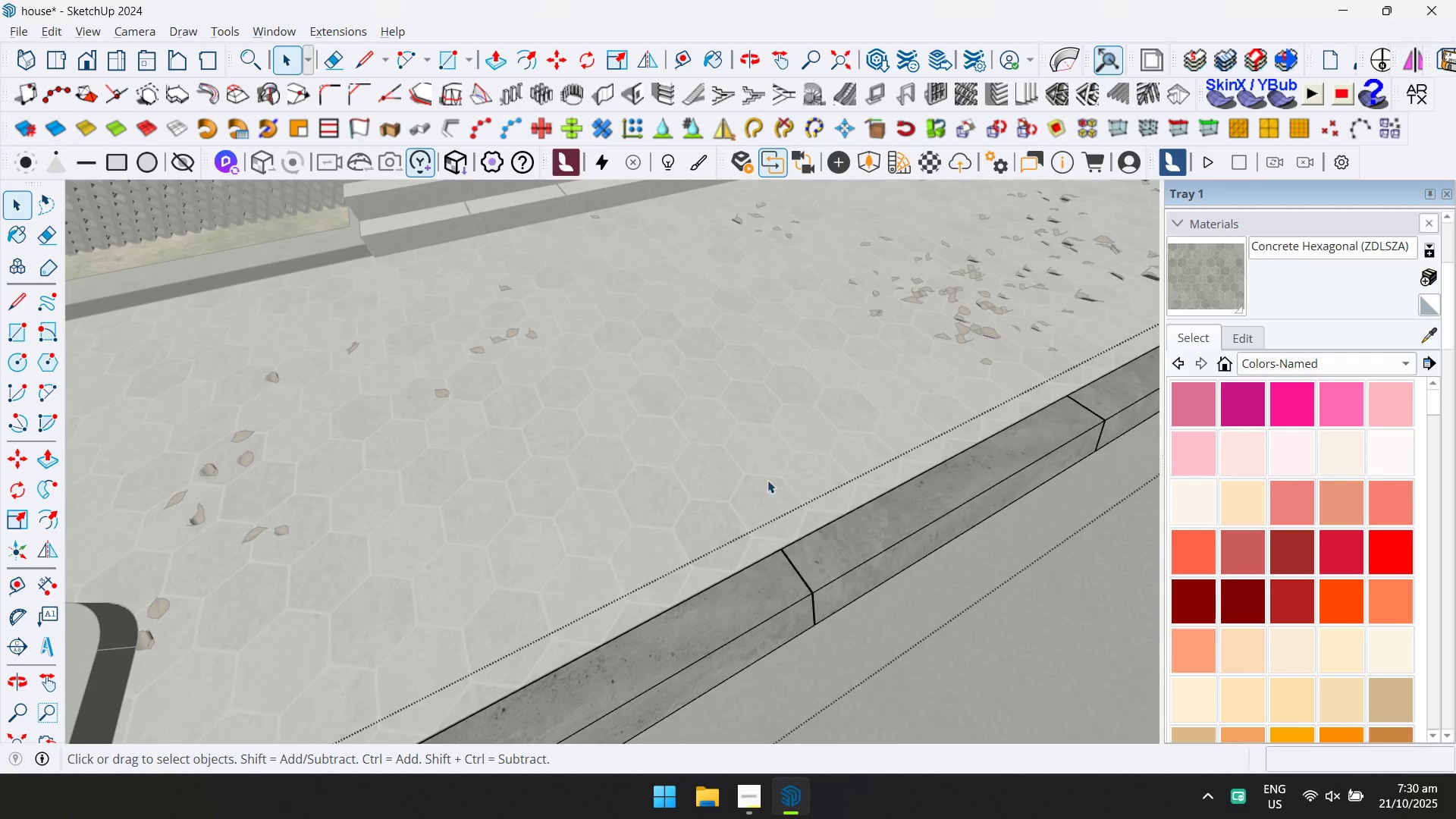 
key(Escape)
 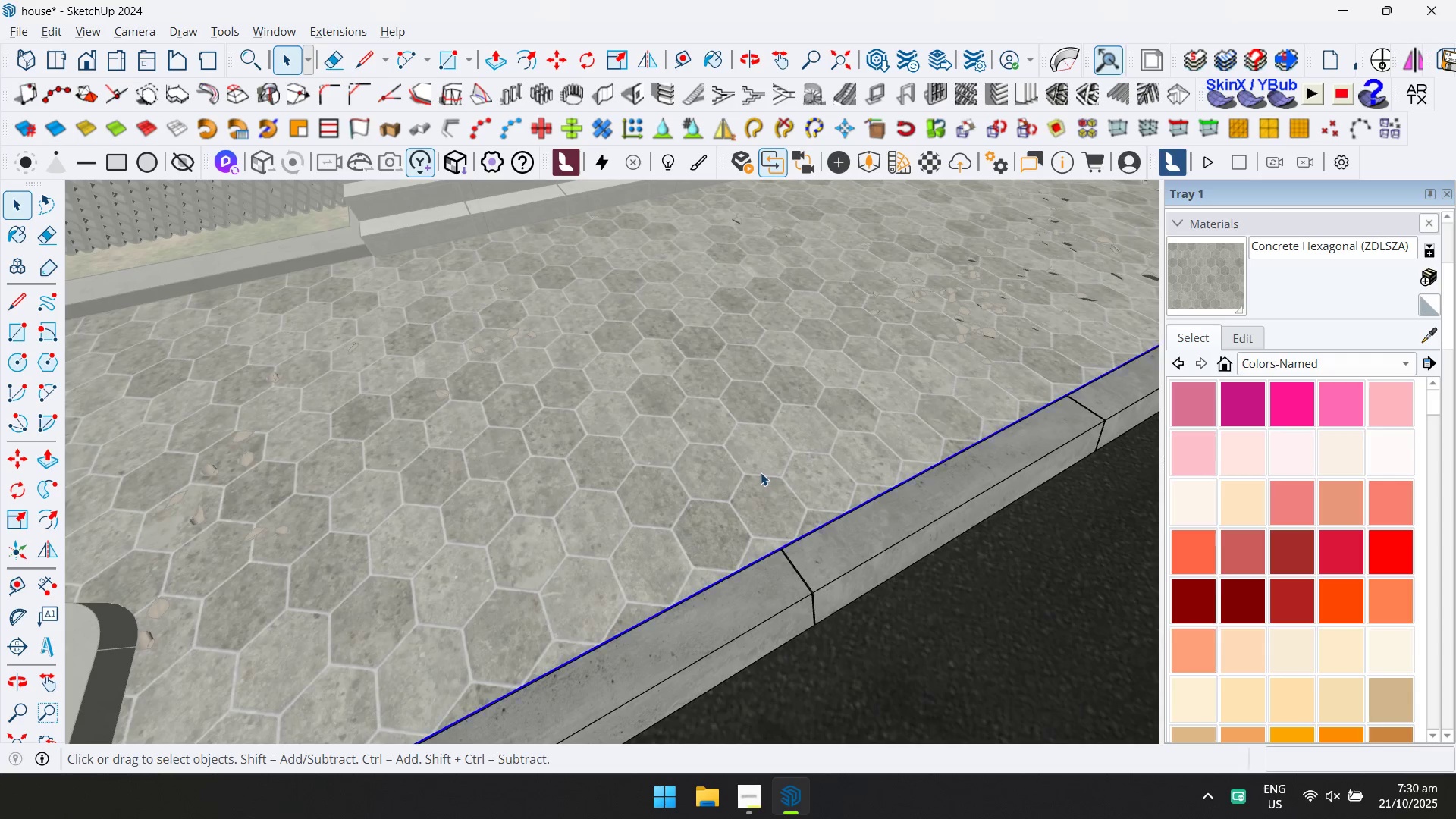 
double_click([761, 472])
 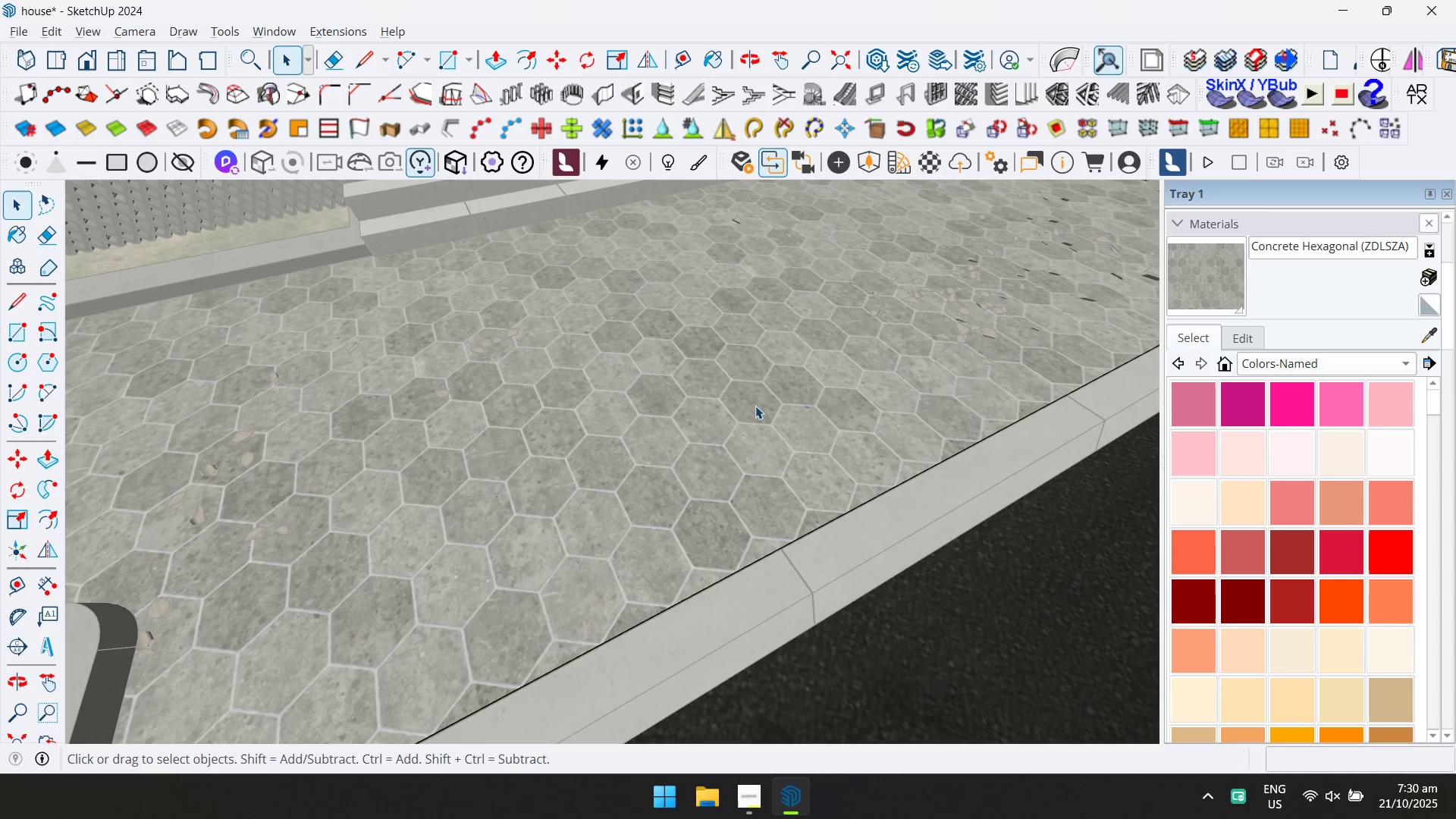 
triple_click([753, 377])
 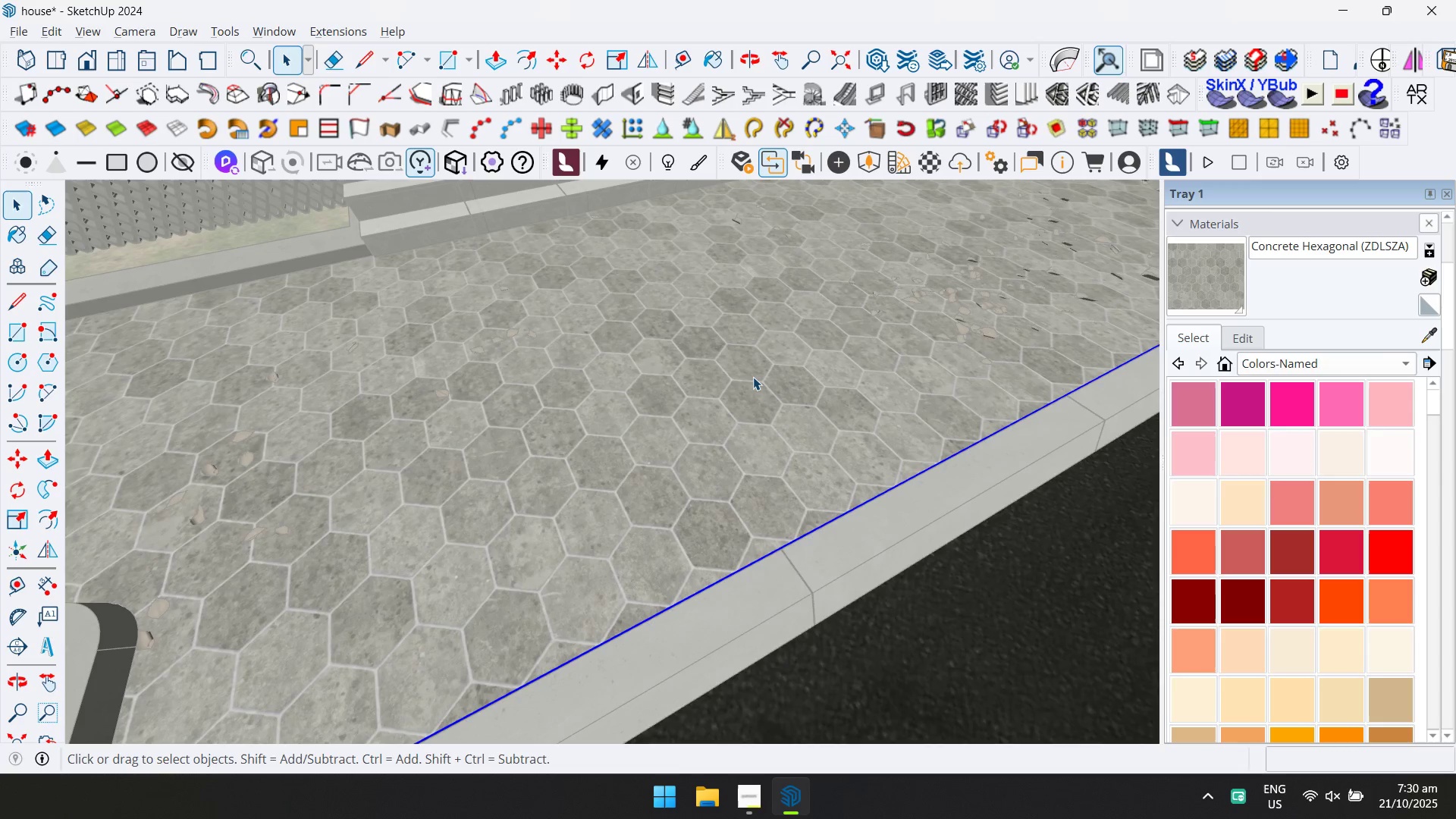 
triple_click([753, 377])
 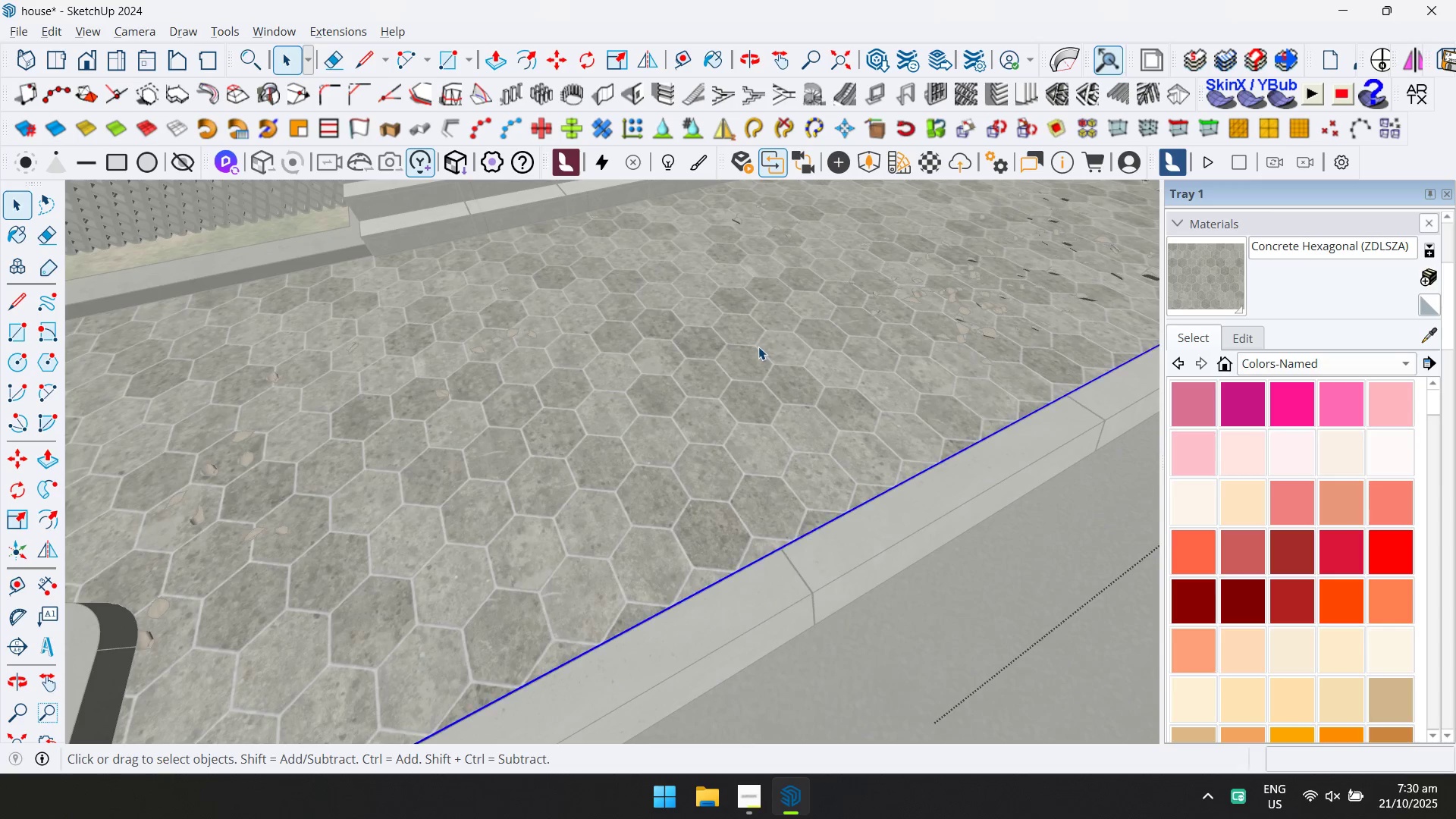 
triple_click([758, 347])
 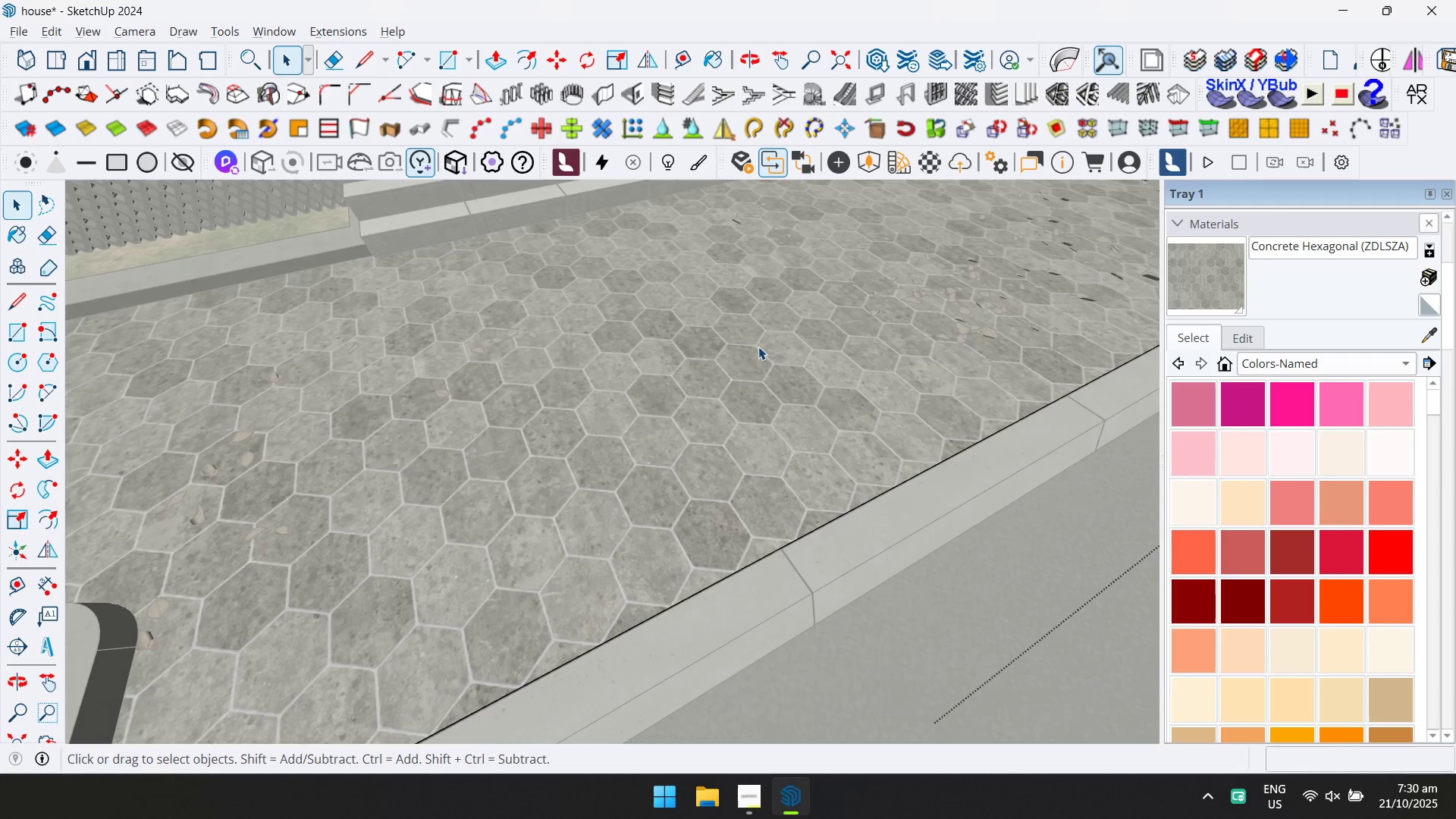 
triple_click([758, 347])
 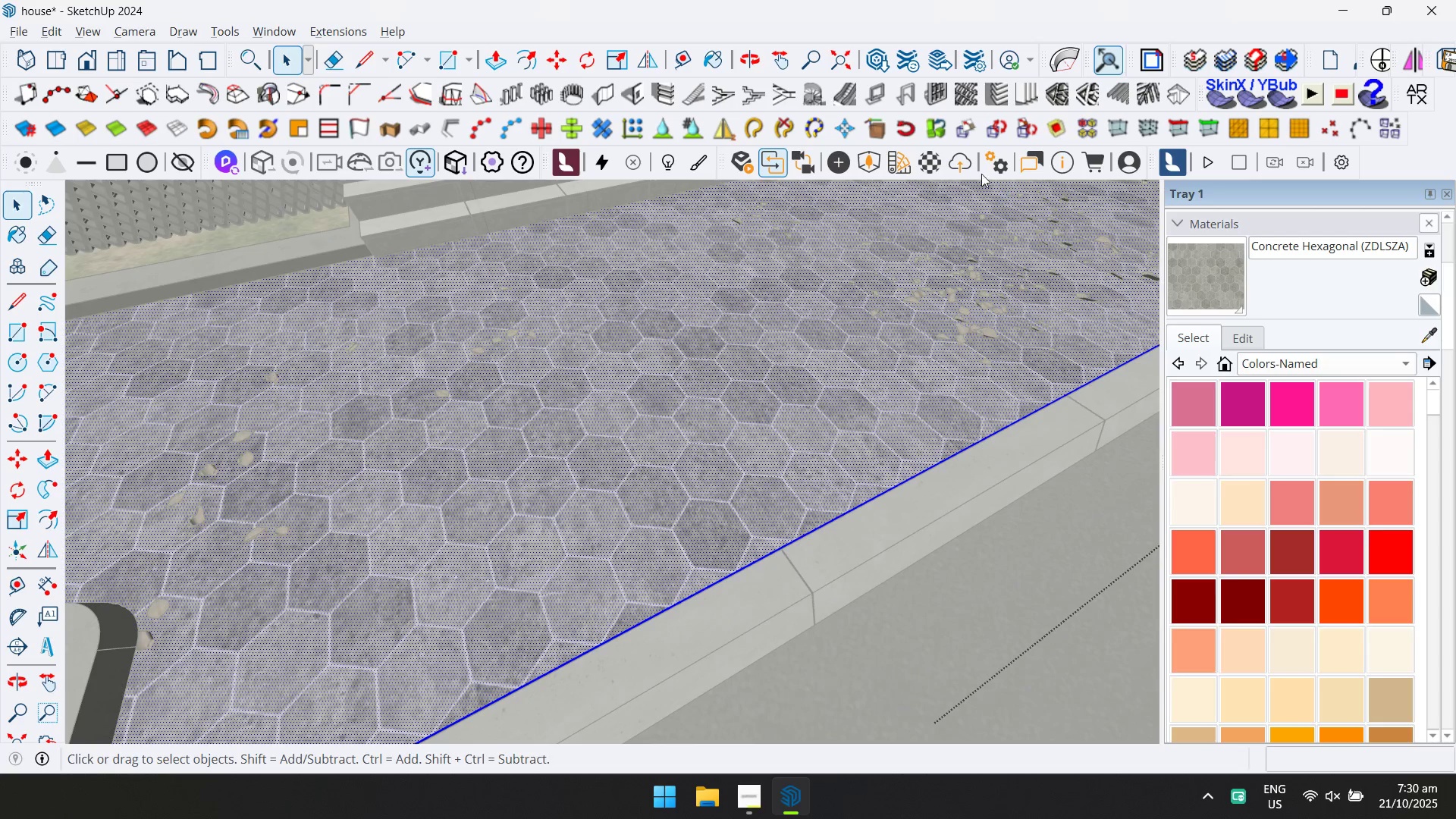 
left_click([929, 170])
 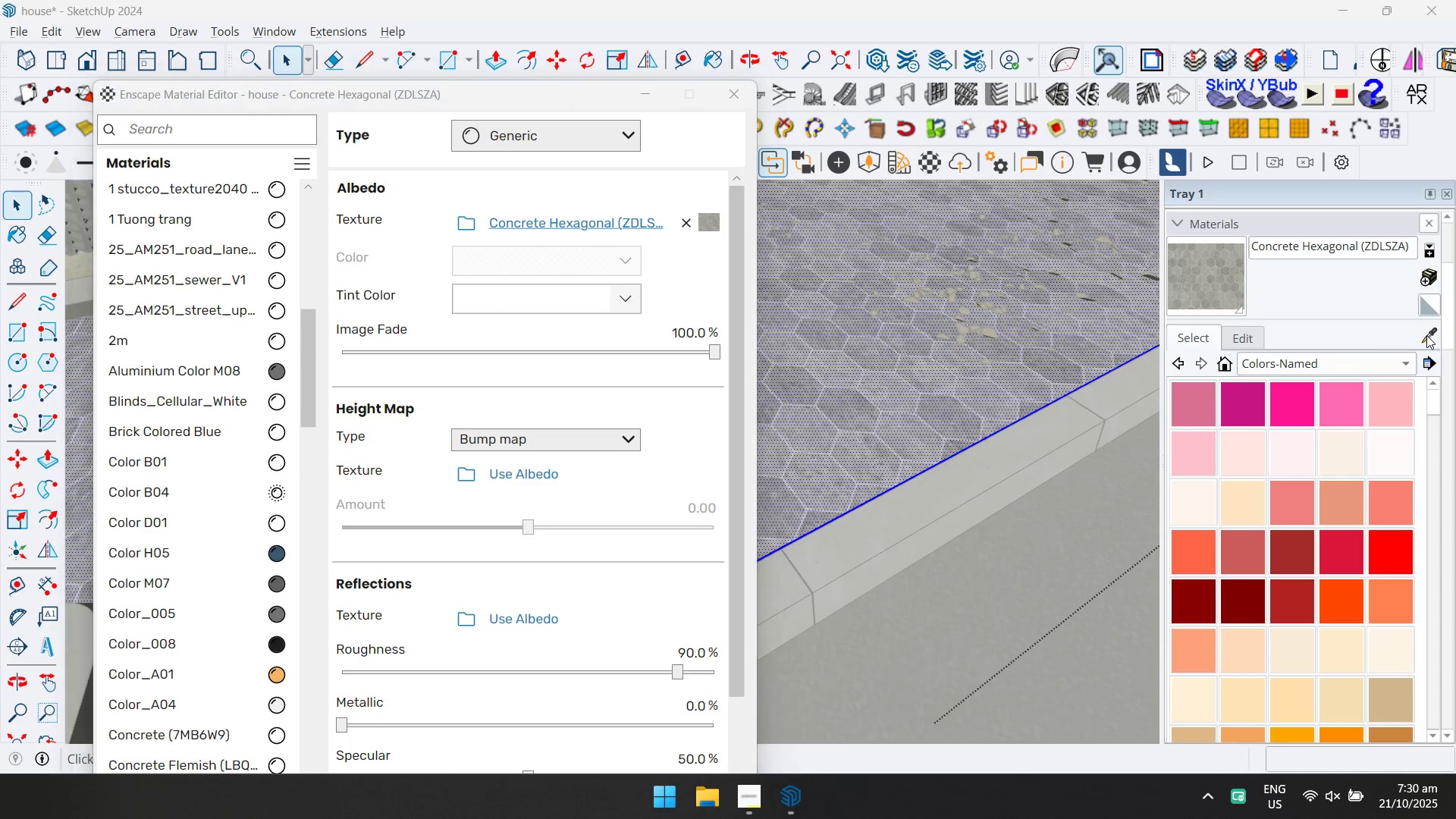 
double_click([924, 333])
 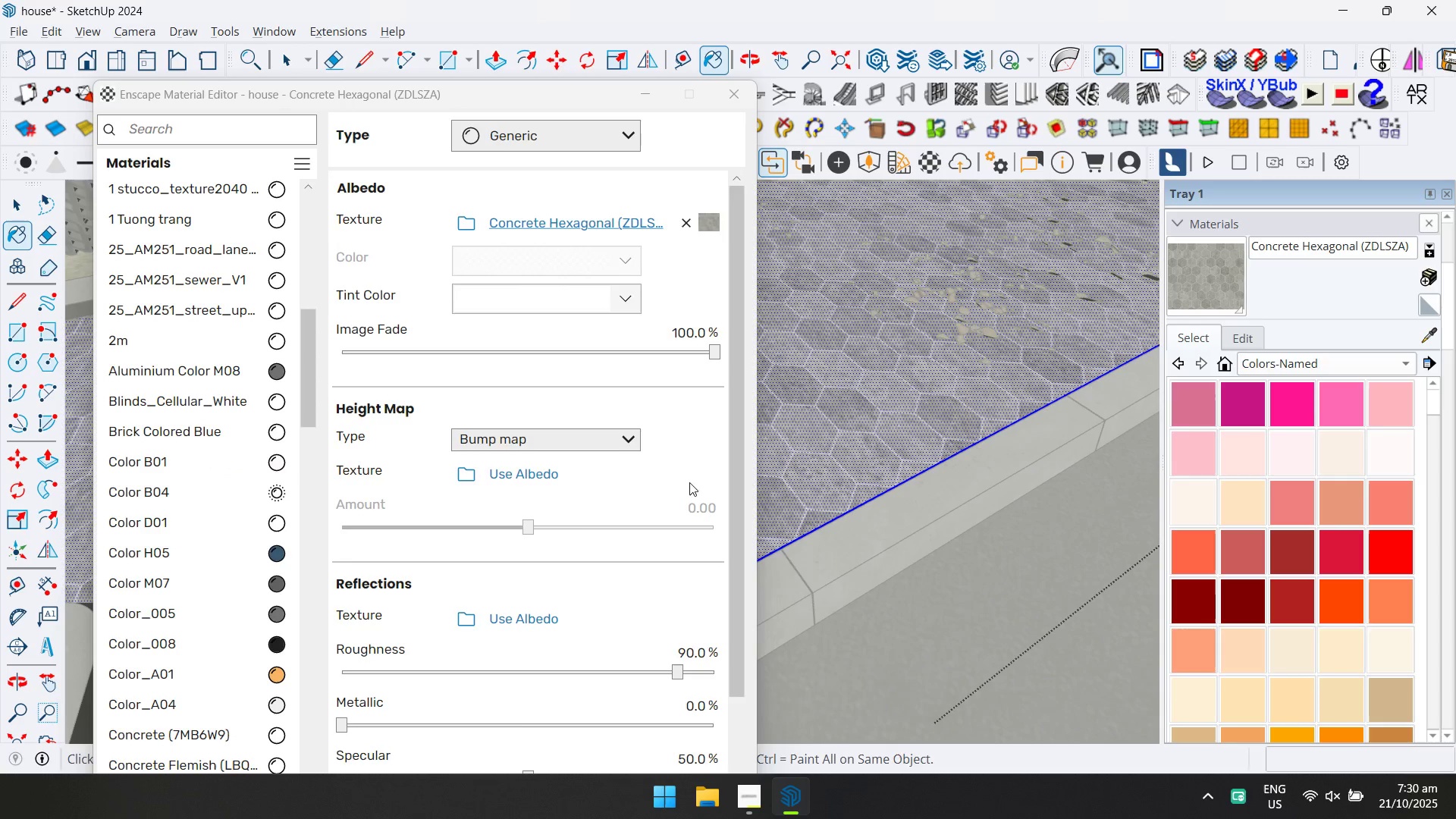 
scroll: coordinate [607, 648], scroll_direction: down, amount: 2.0
 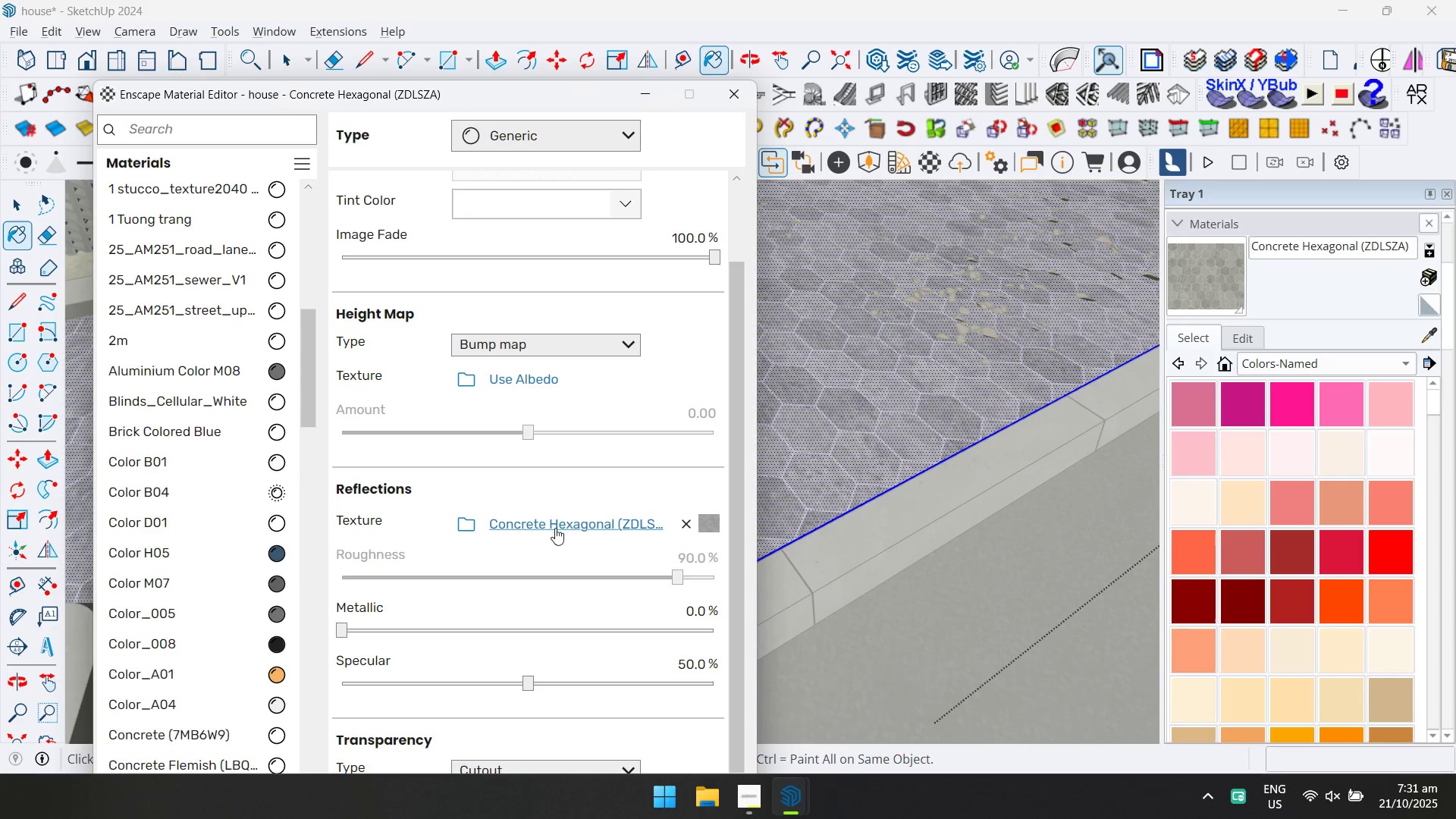 
left_click([601, 532])
 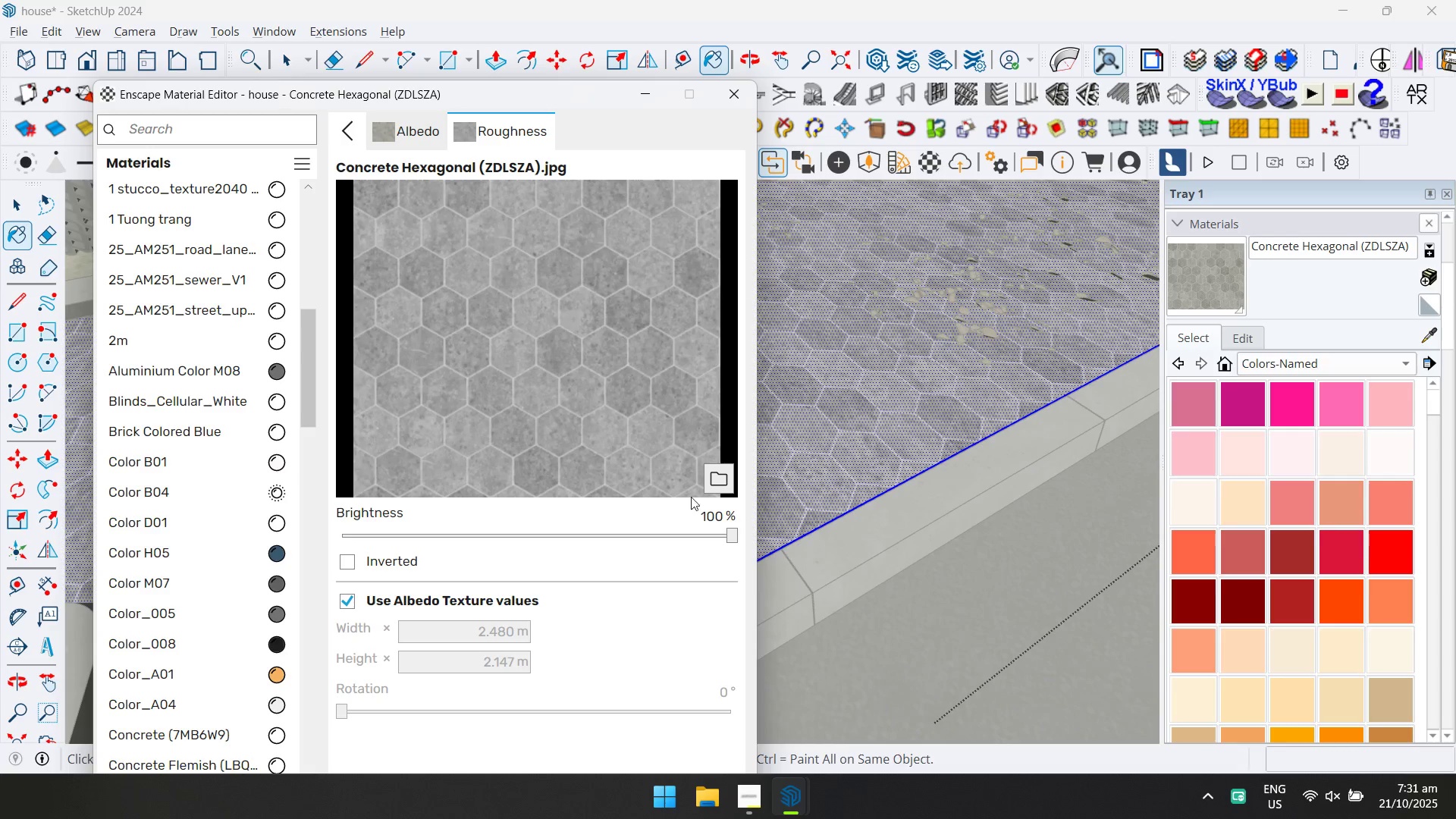 
left_click([716, 482])
 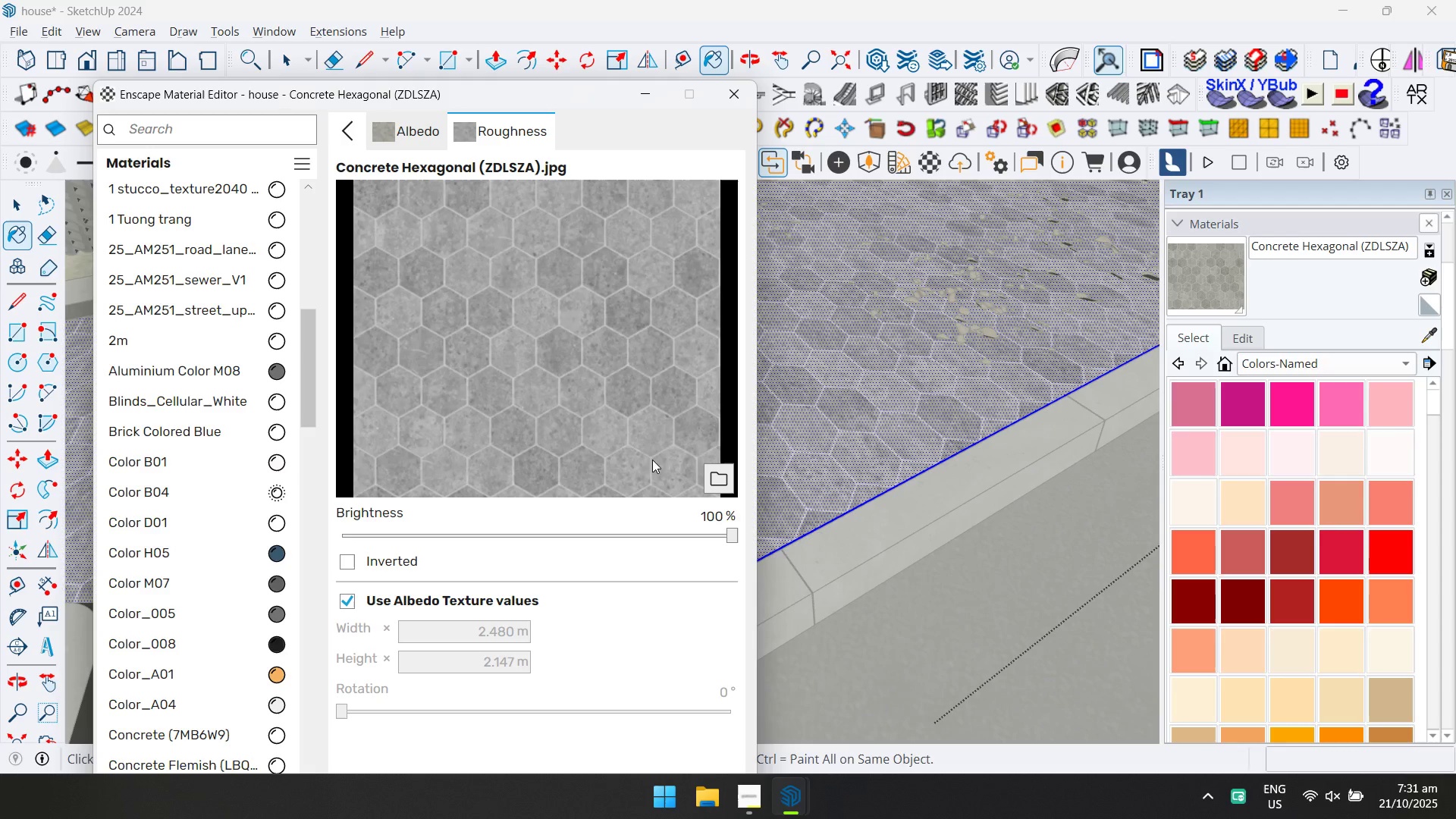 
wait(7.62)
 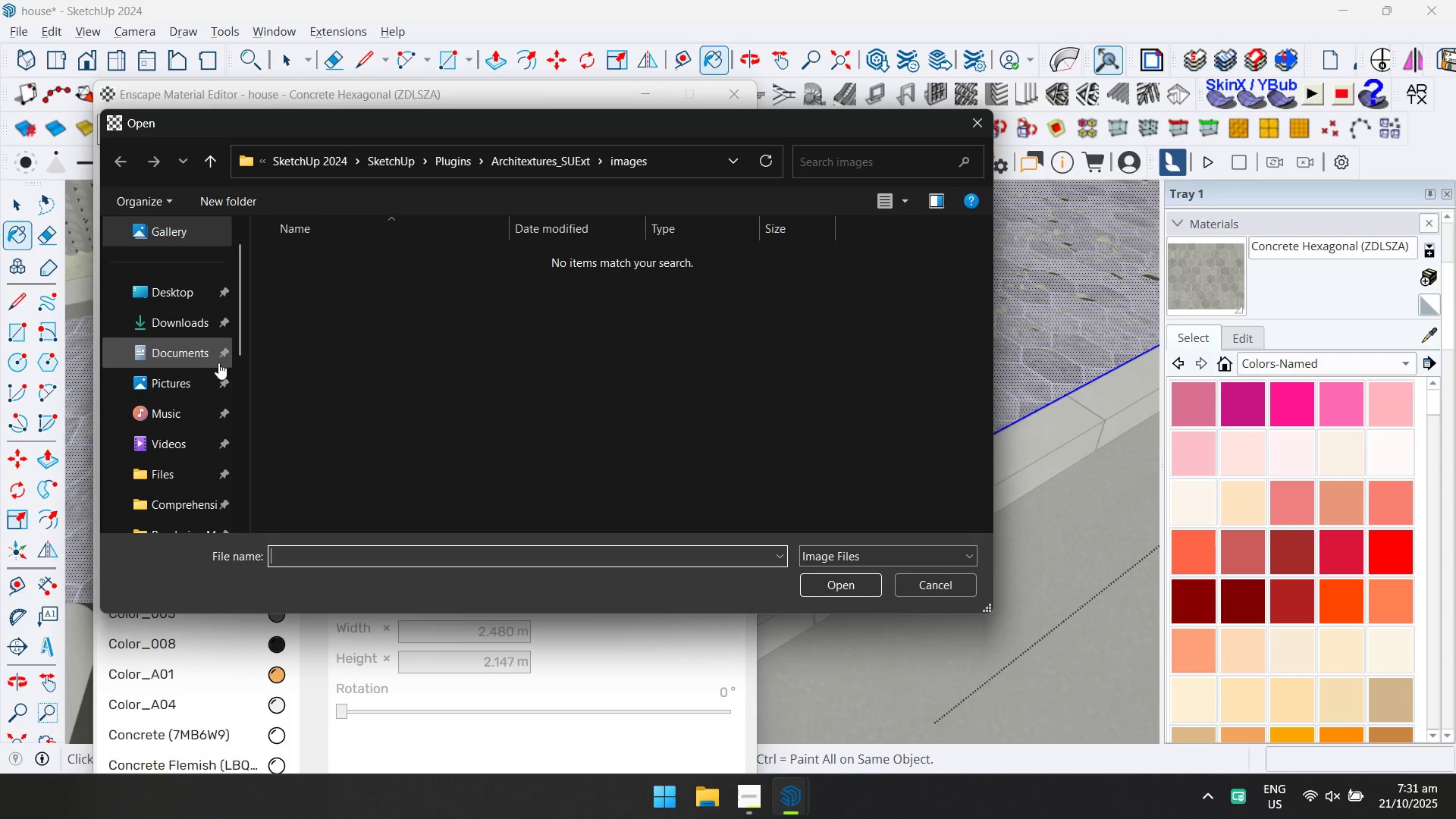 
left_click([350, 141])
 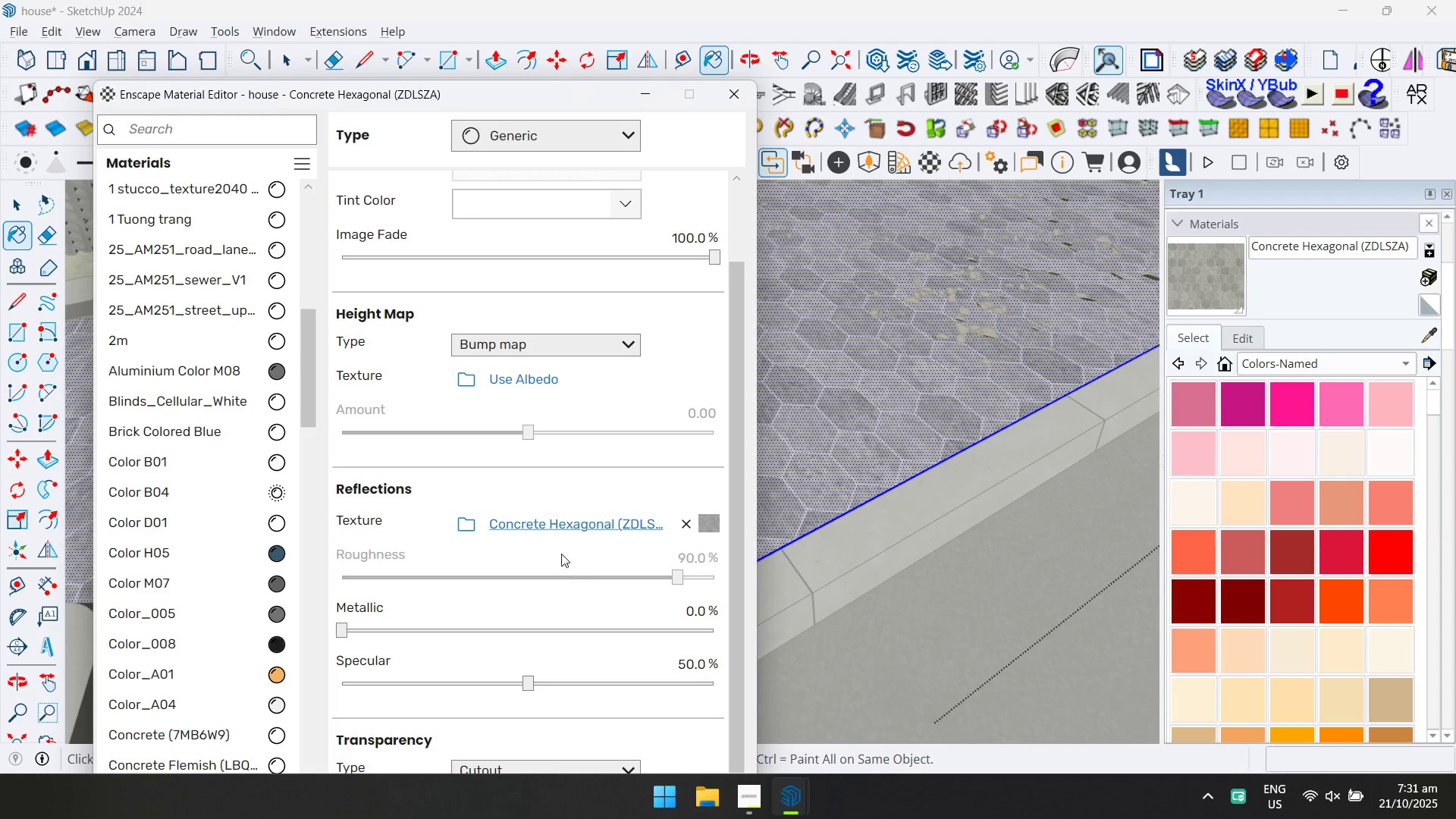 
left_click([561, 524])
 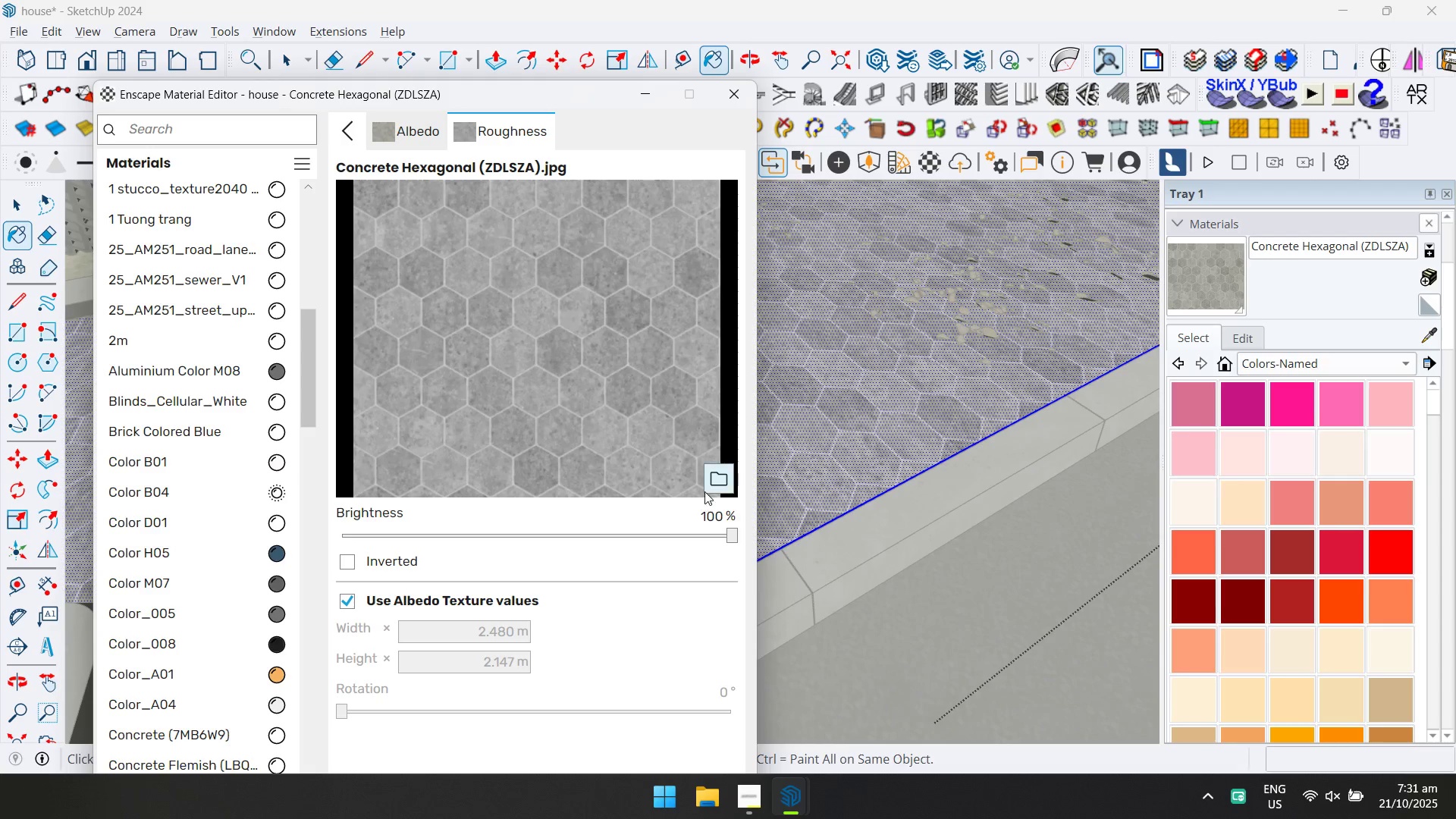 
left_click([711, 482])
 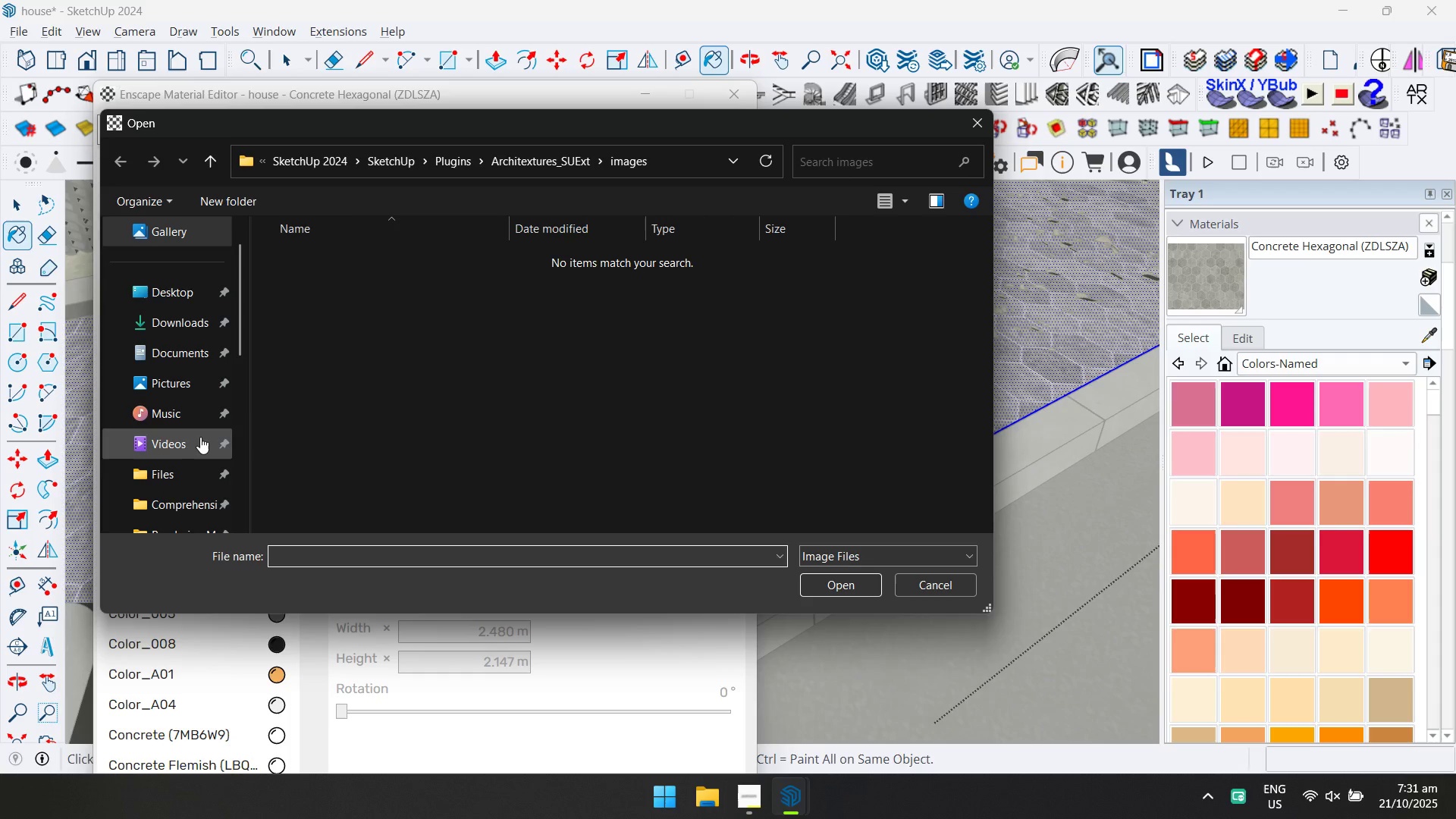 
scroll: coordinate [190, 454], scroll_direction: down, amount: 1.0
 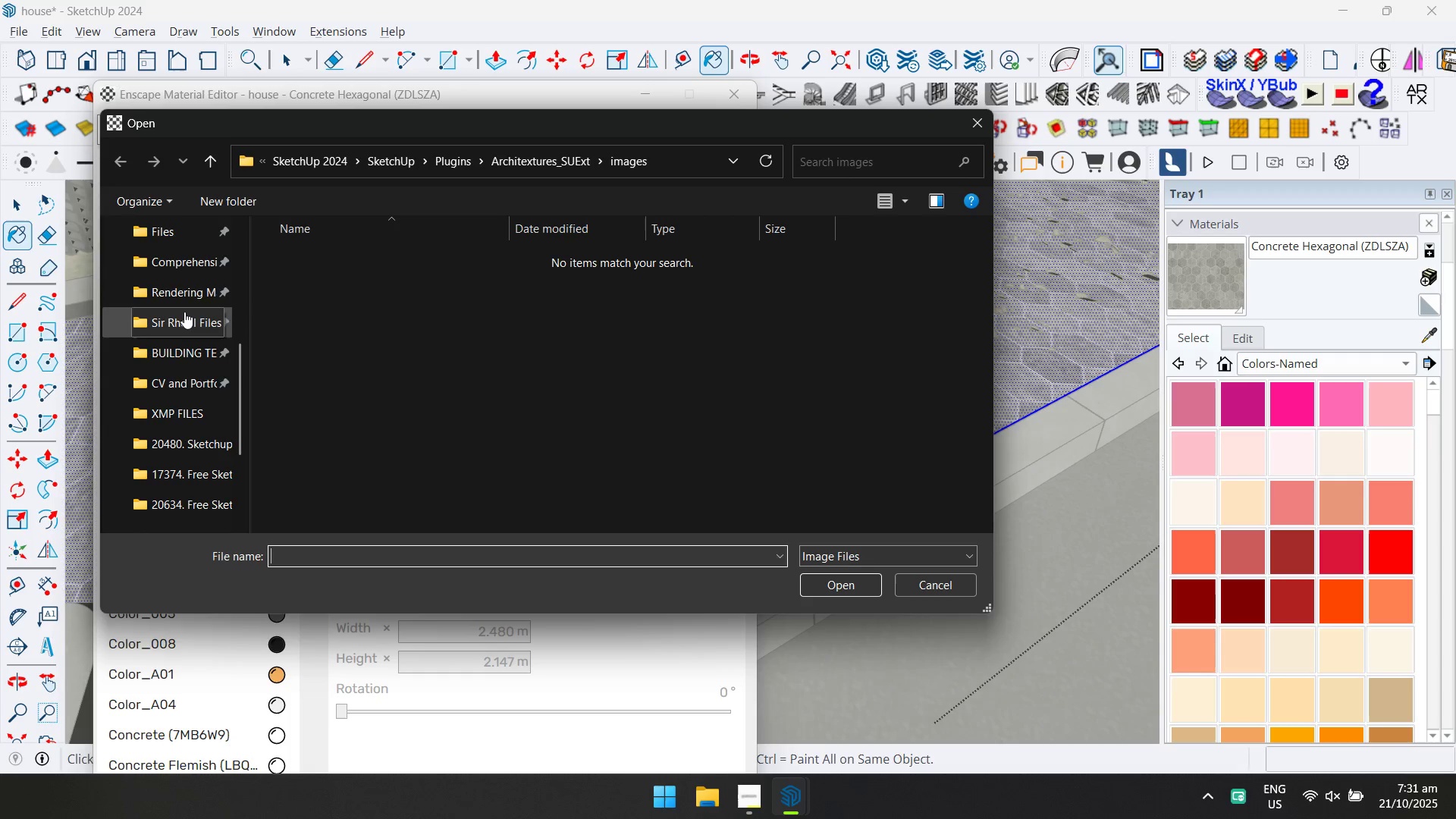 
left_click([186, 297])
 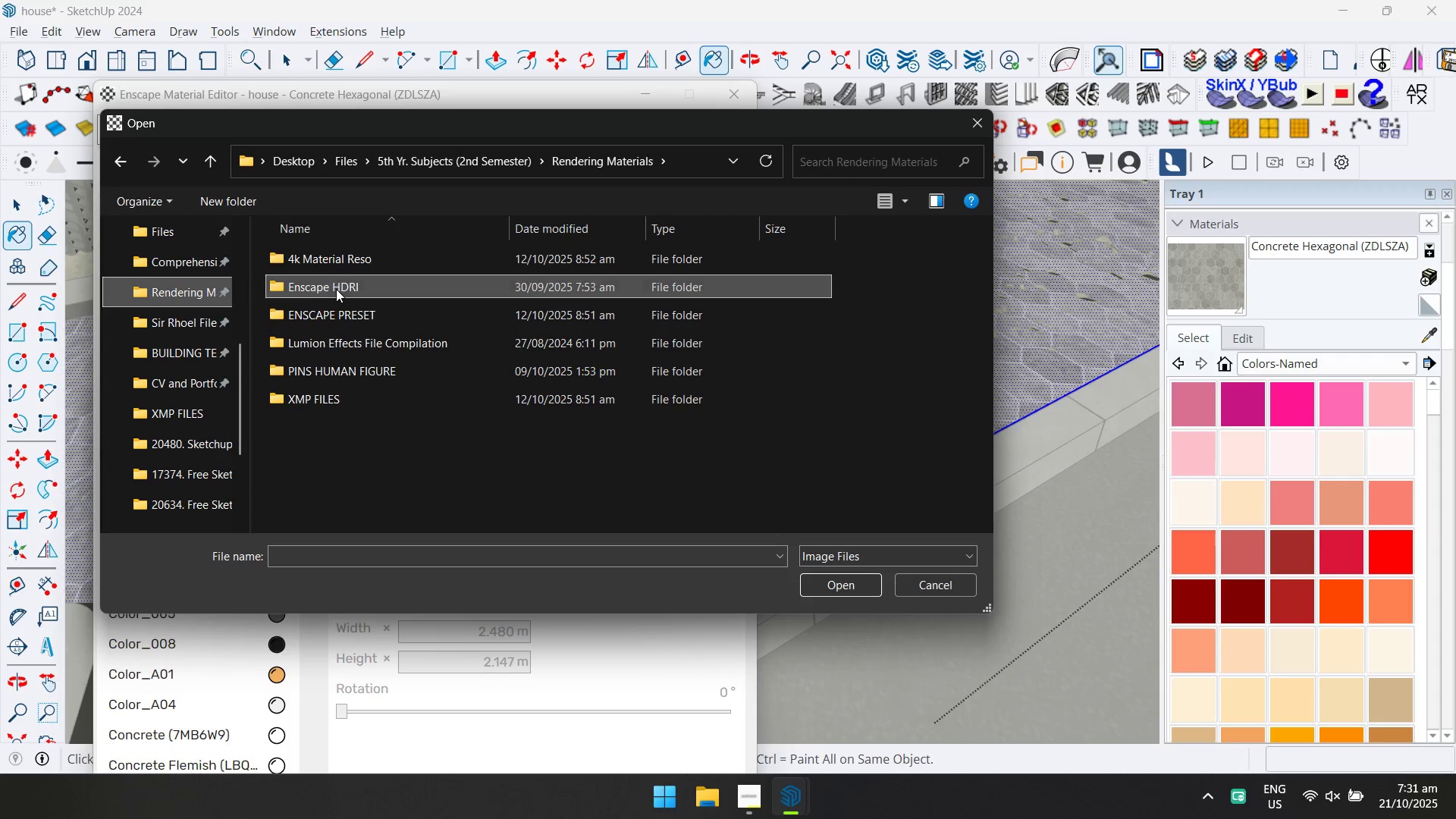 
double_click([336, 289])
 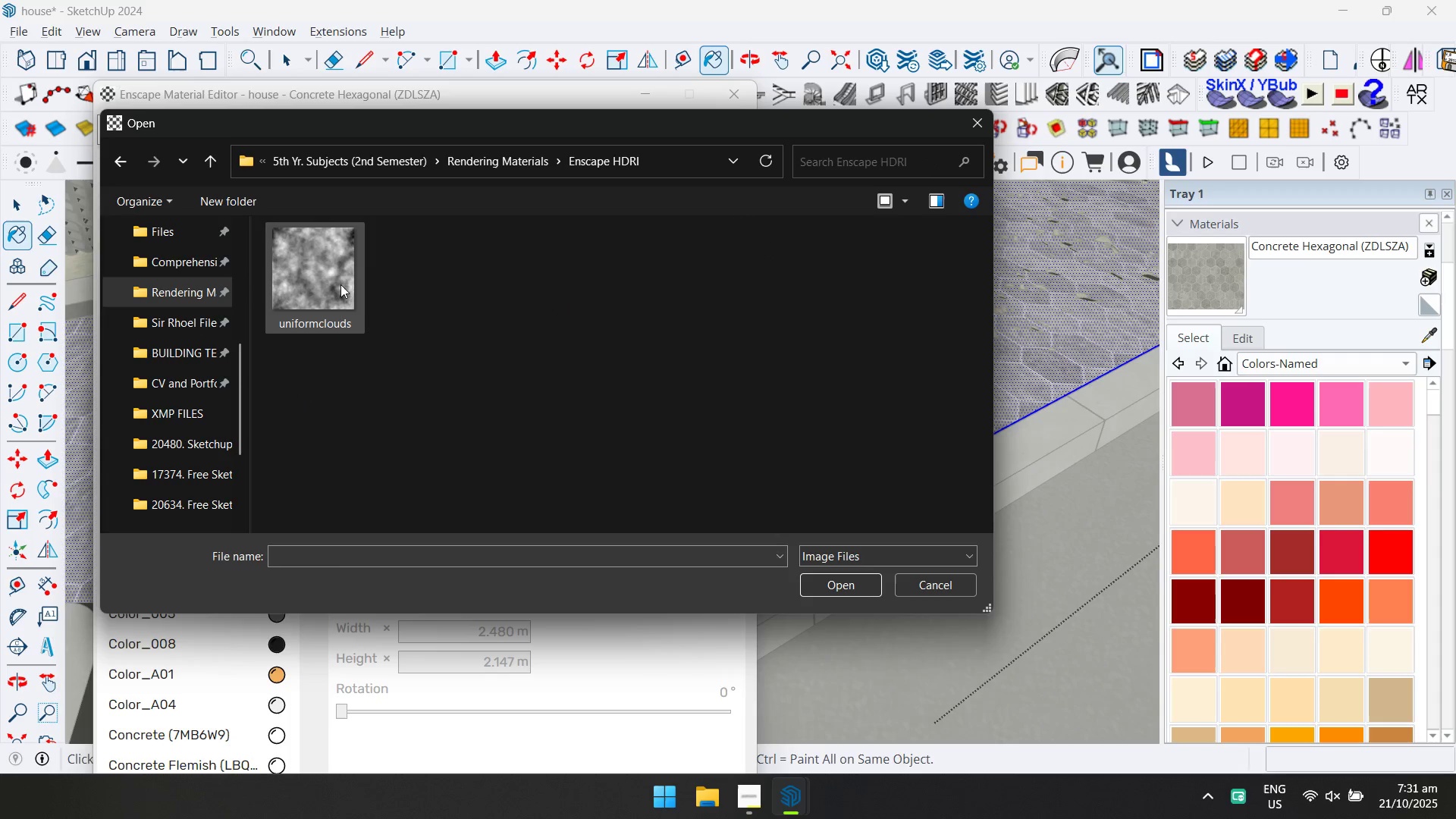 
left_click([340, 284])
 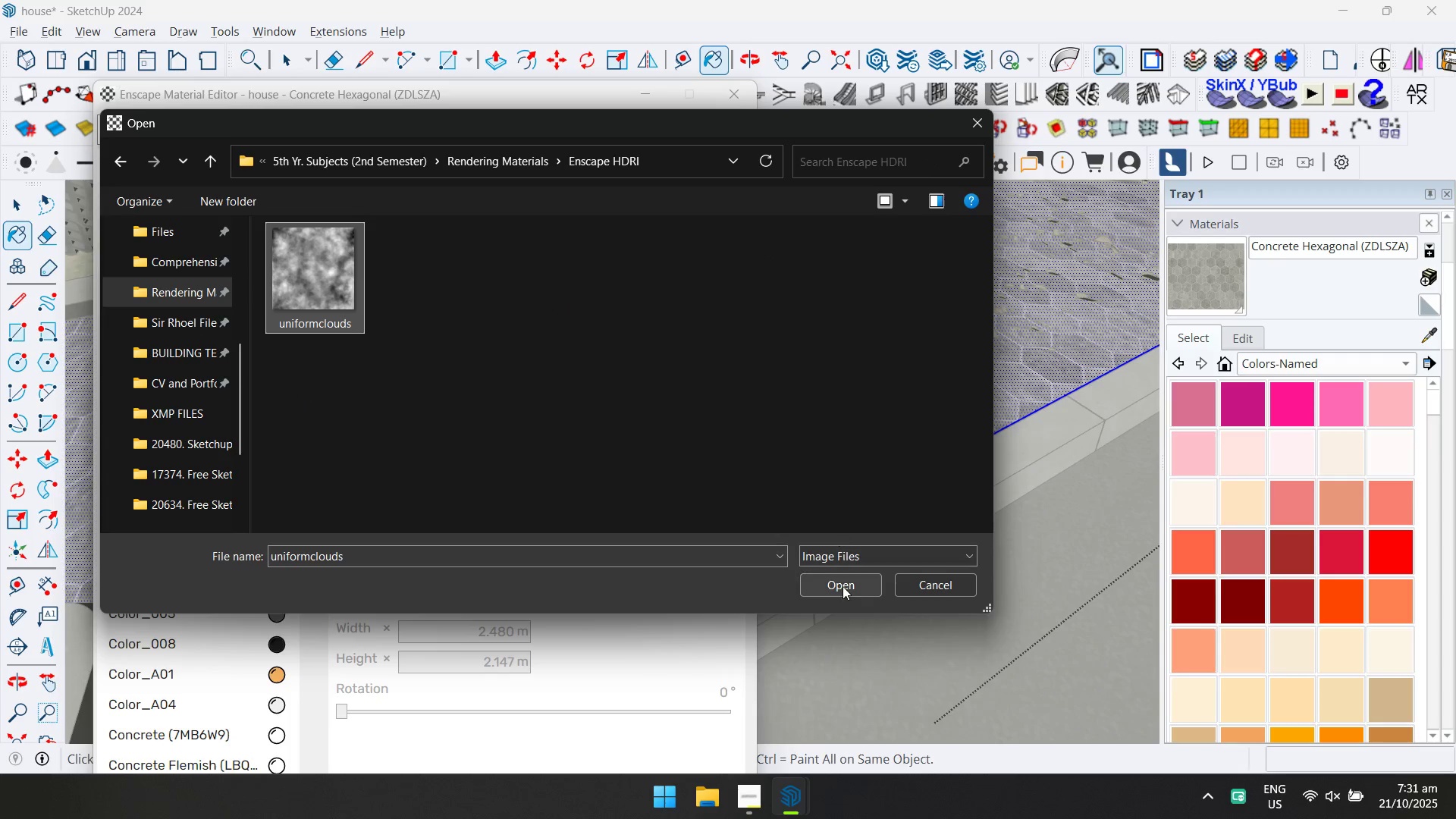 
left_click([843, 588])
 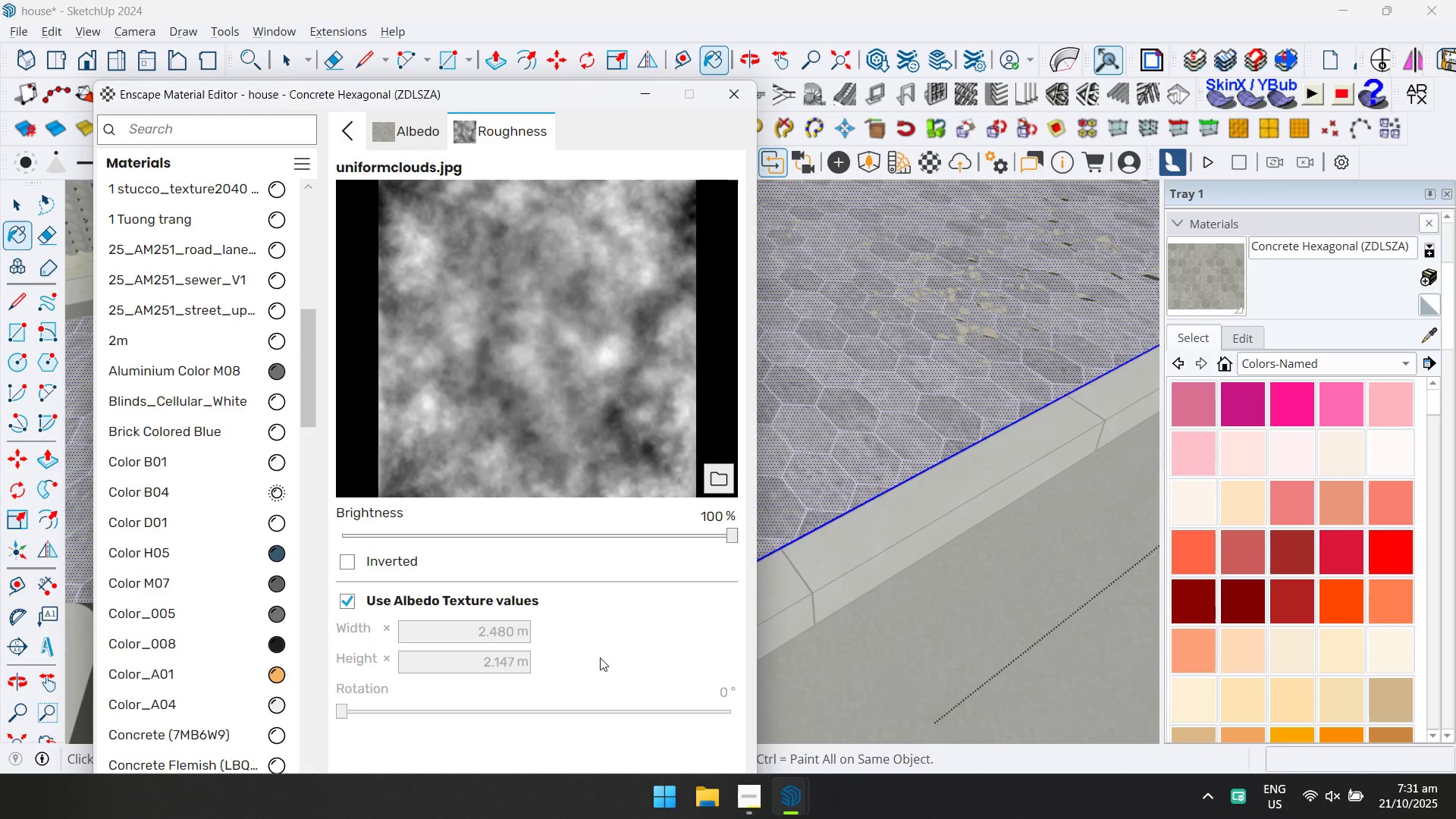 
scroll: coordinate [593, 652], scroll_direction: down, amount: 3.0
 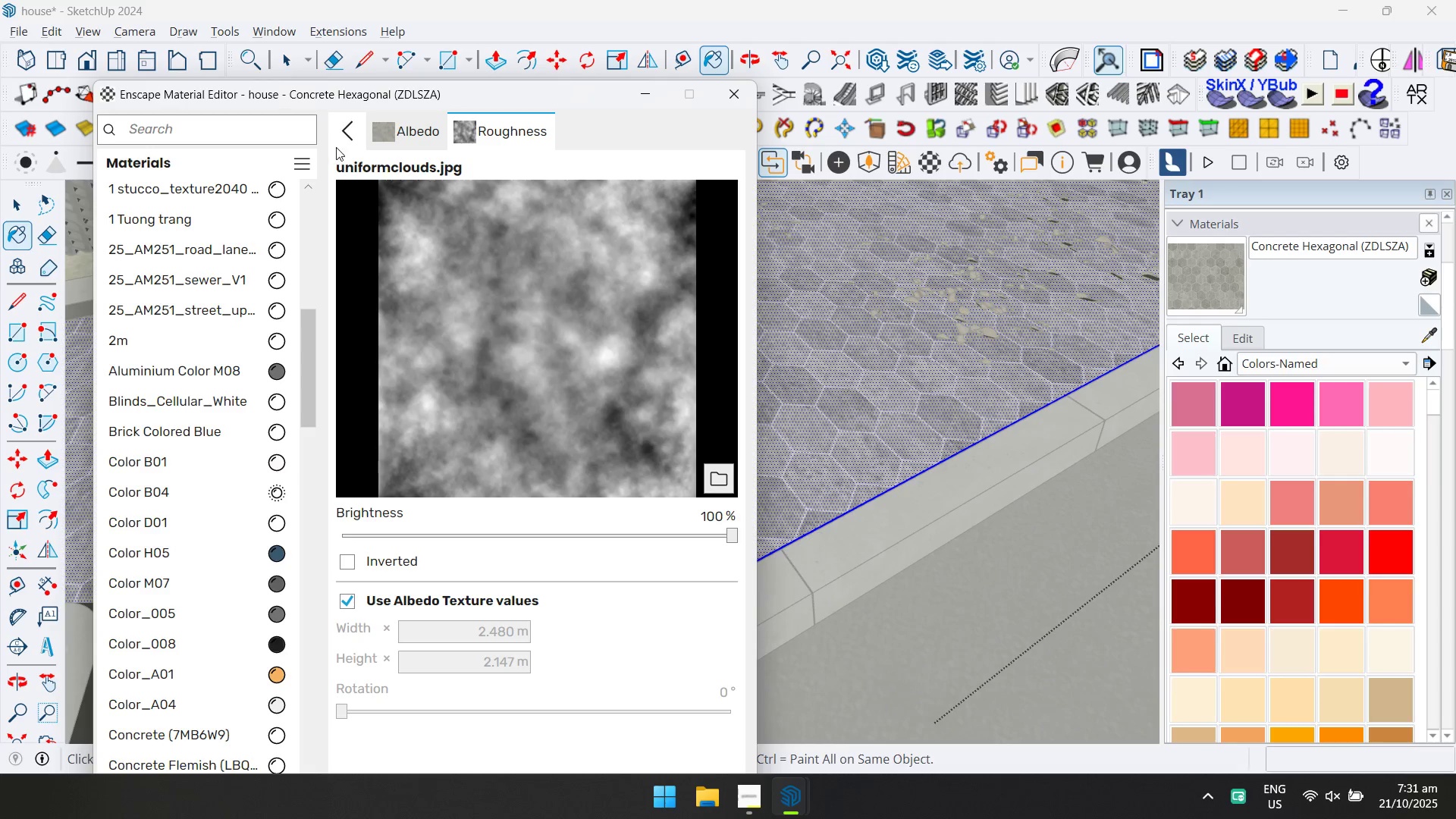 
left_click([346, 130])
 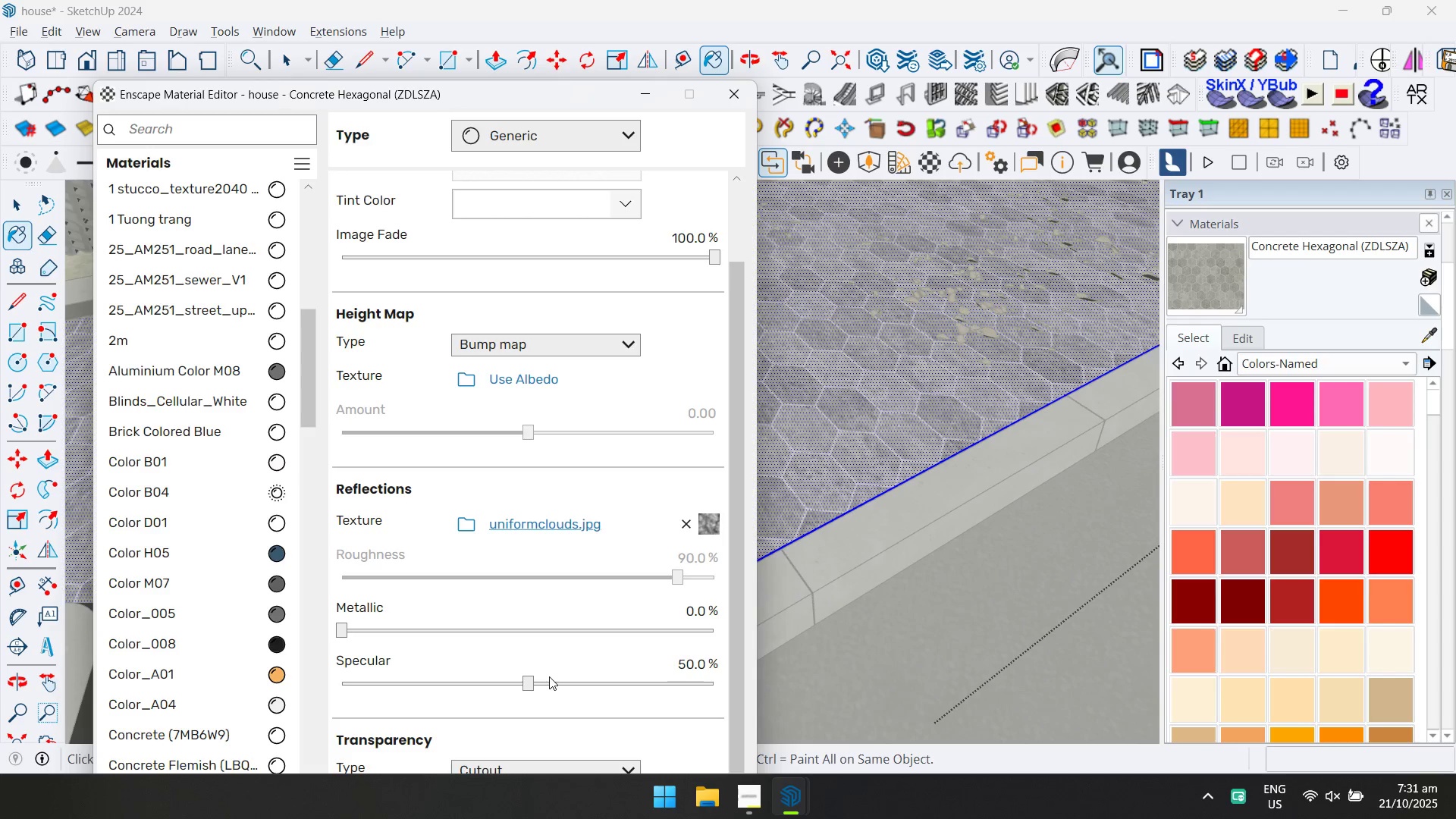 
double_click([560, 679])
 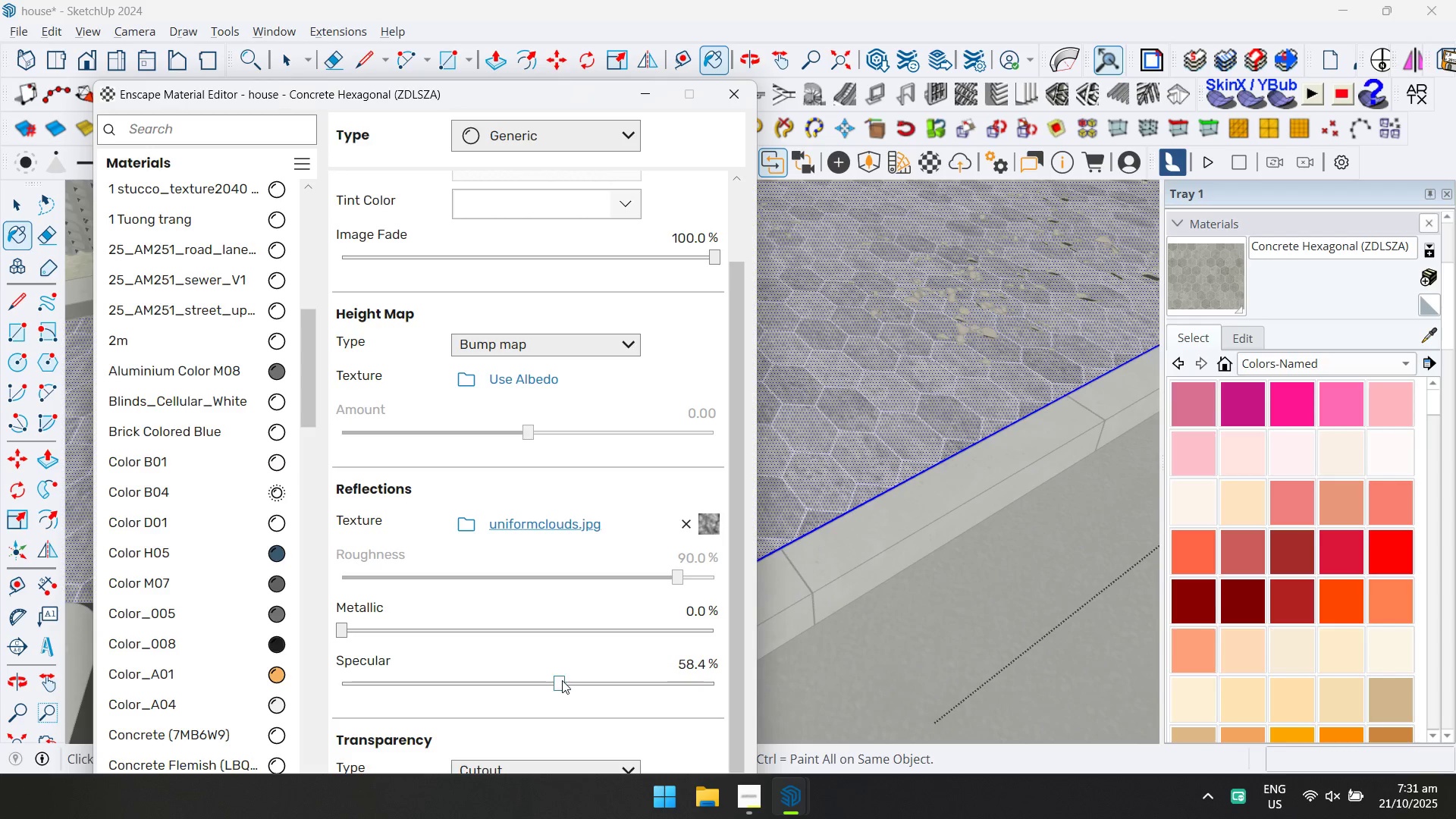 
triple_click([562, 680])
 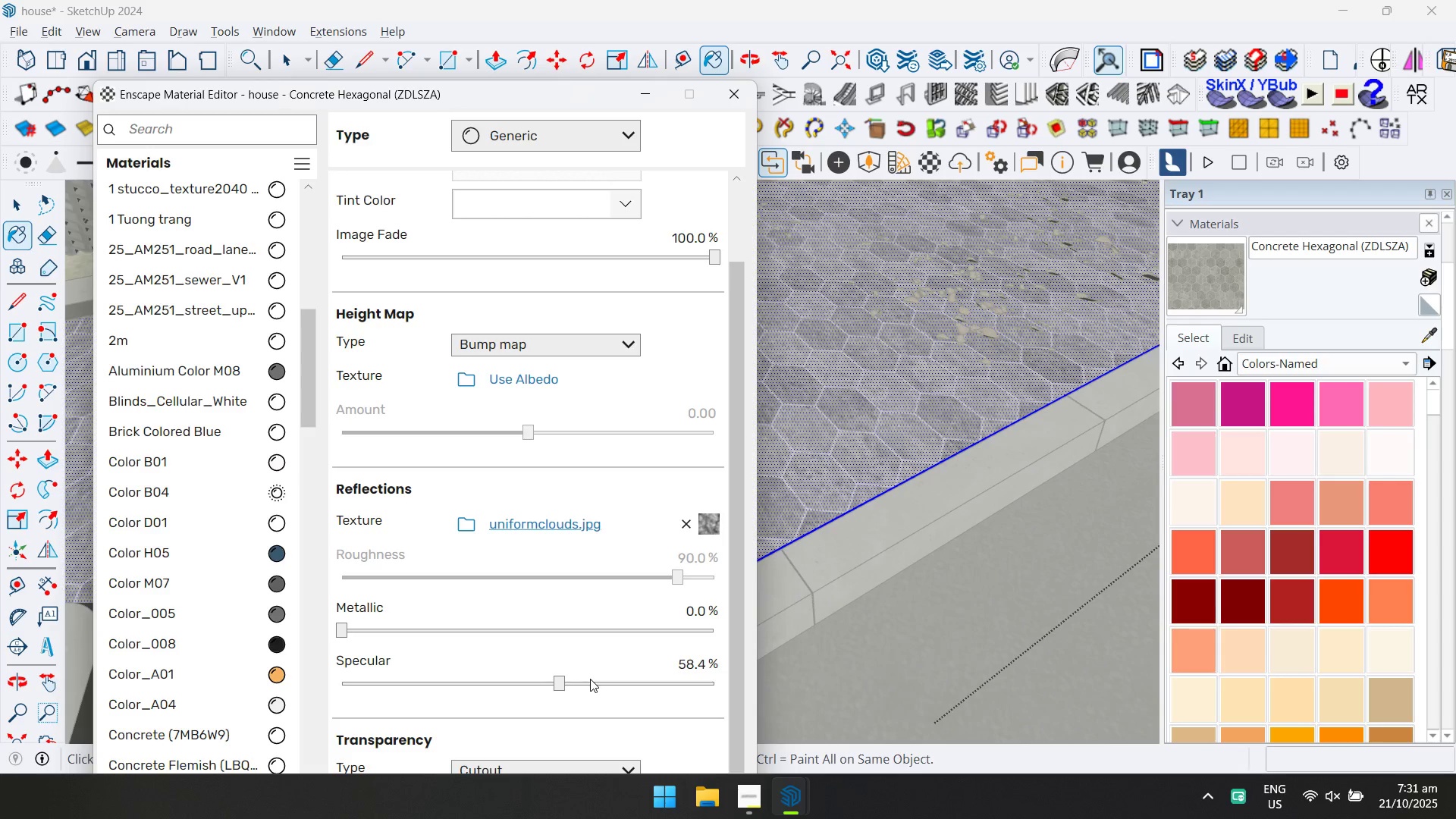 
triple_click([590, 679])
 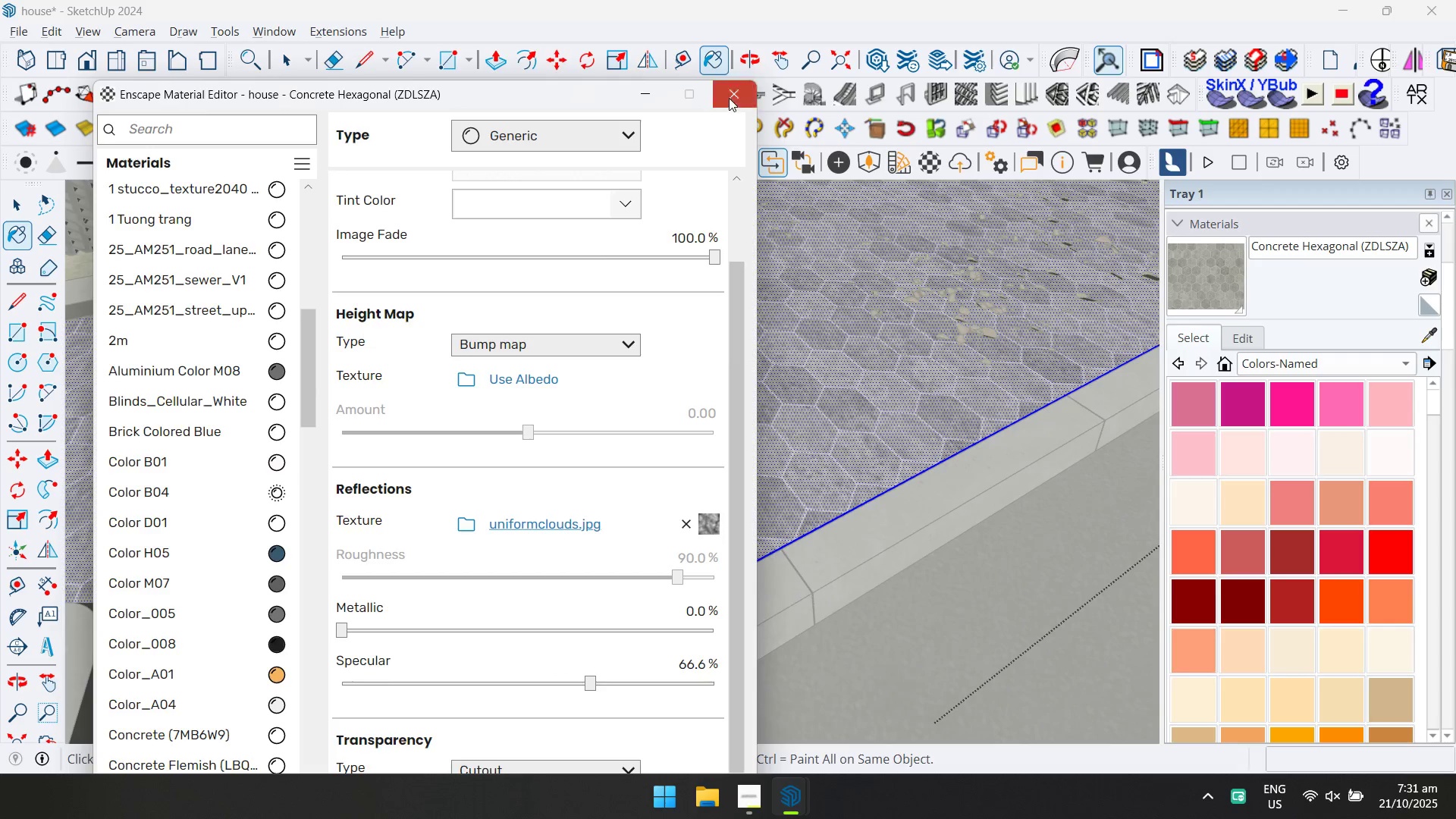 
key(Escape)